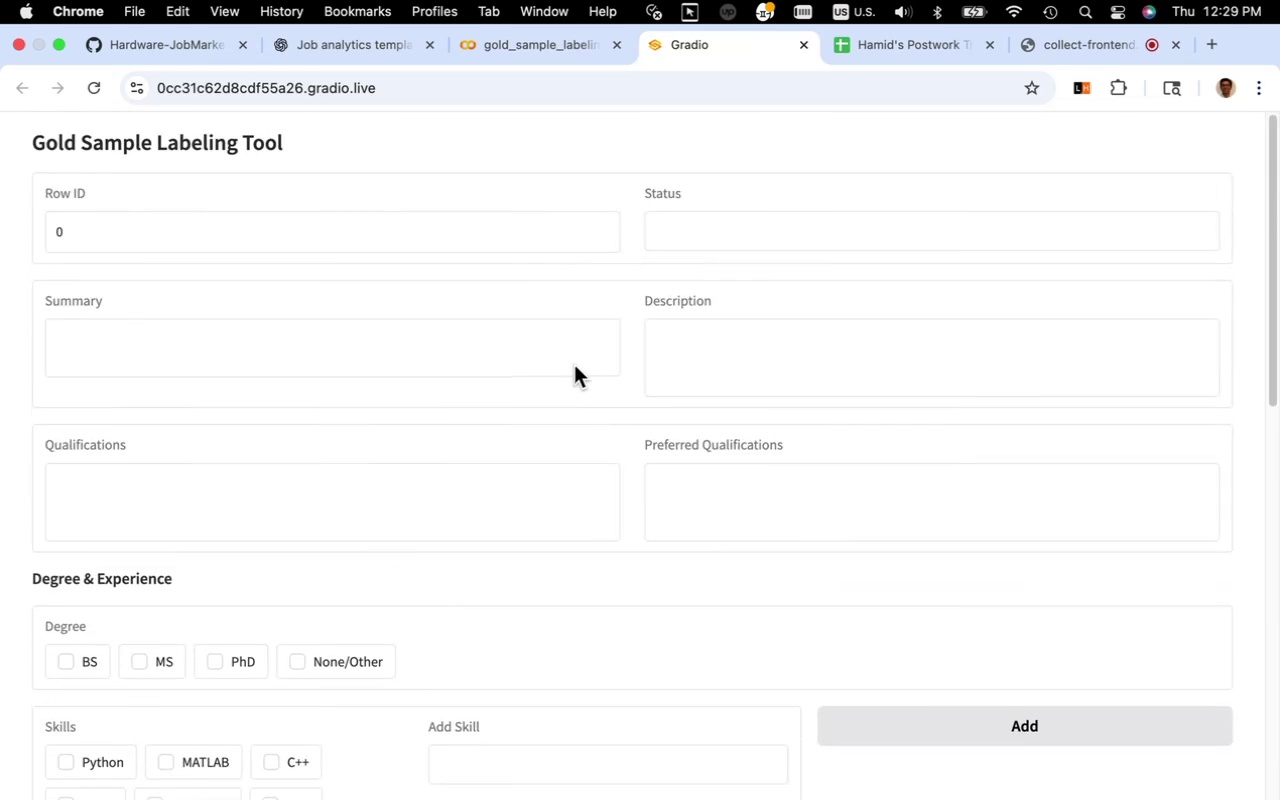 
scroll: coordinate [586, 356], scroll_direction: down, amount: 25.0
 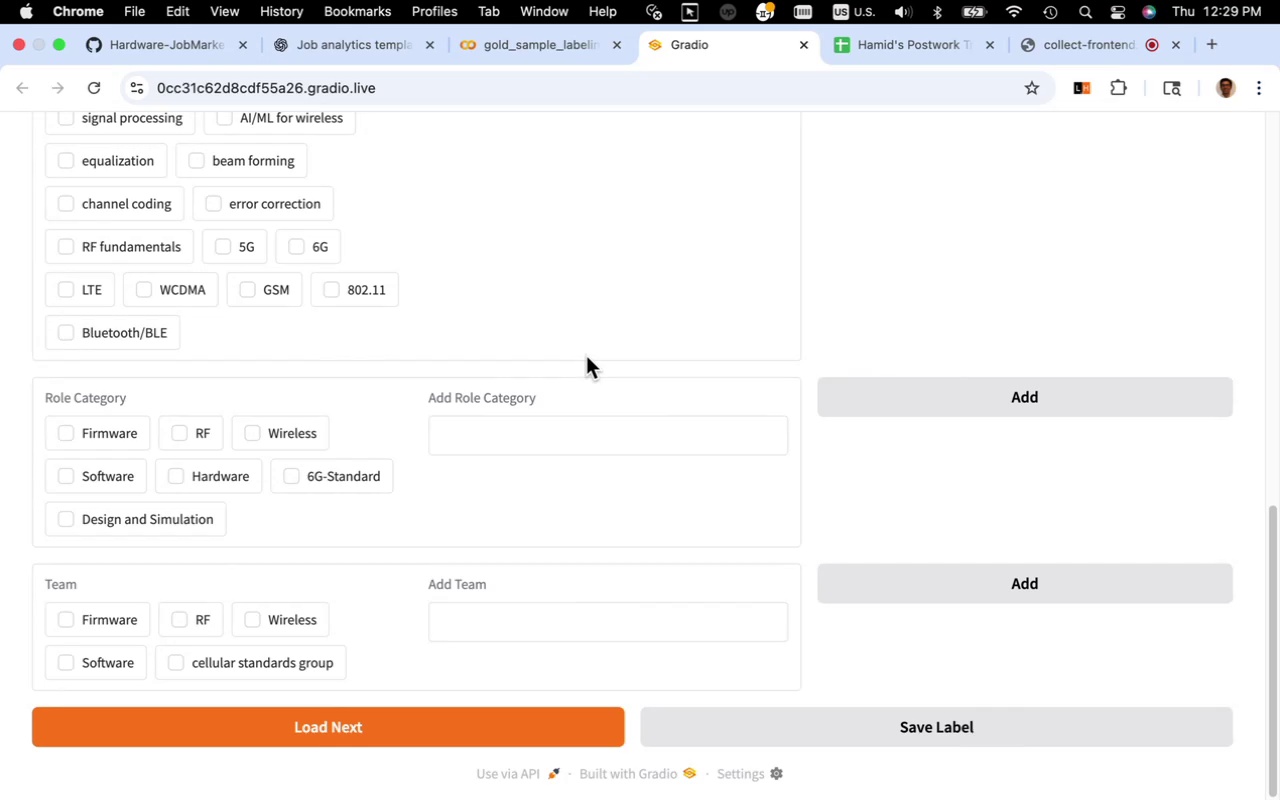 
scroll: coordinate [586, 356], scroll_direction: up, amount: 17.0
 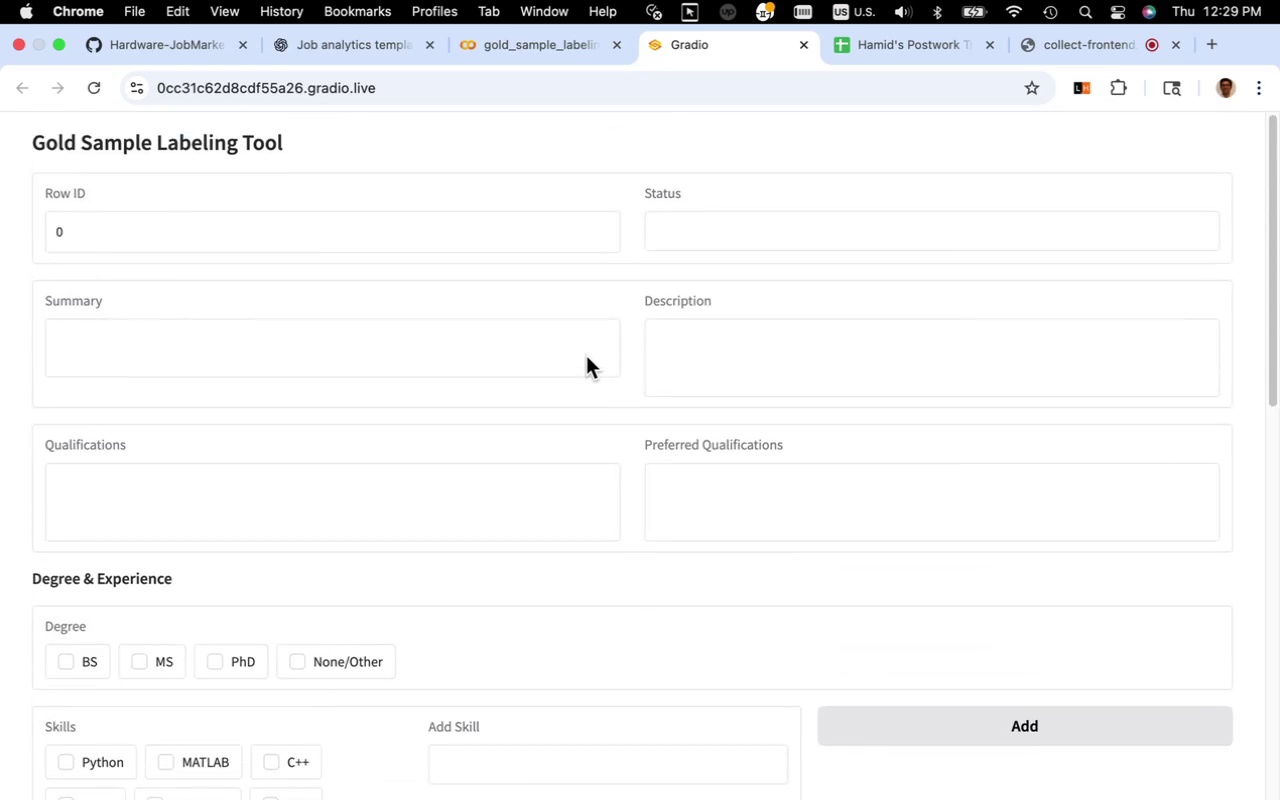 
scroll: coordinate [586, 356], scroll_direction: down, amount: 55.0
 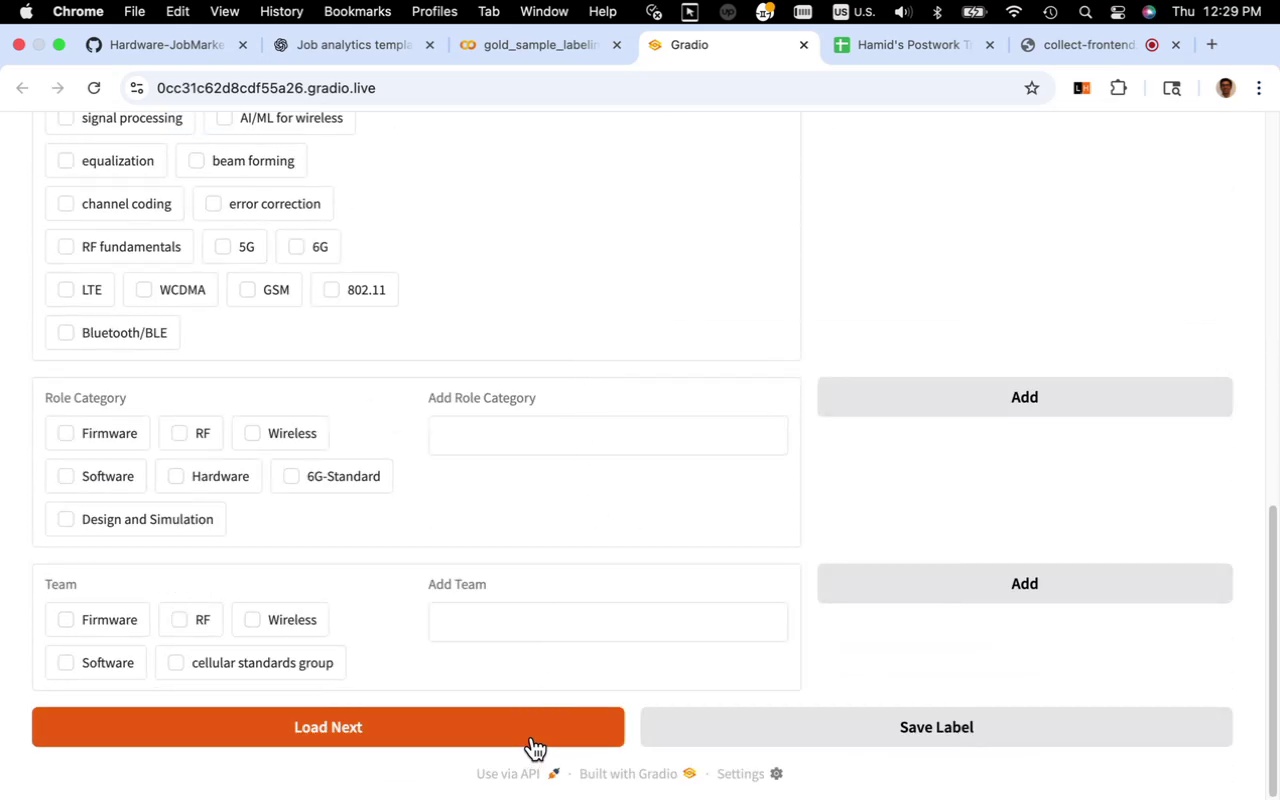 
left_click([532, 737])
 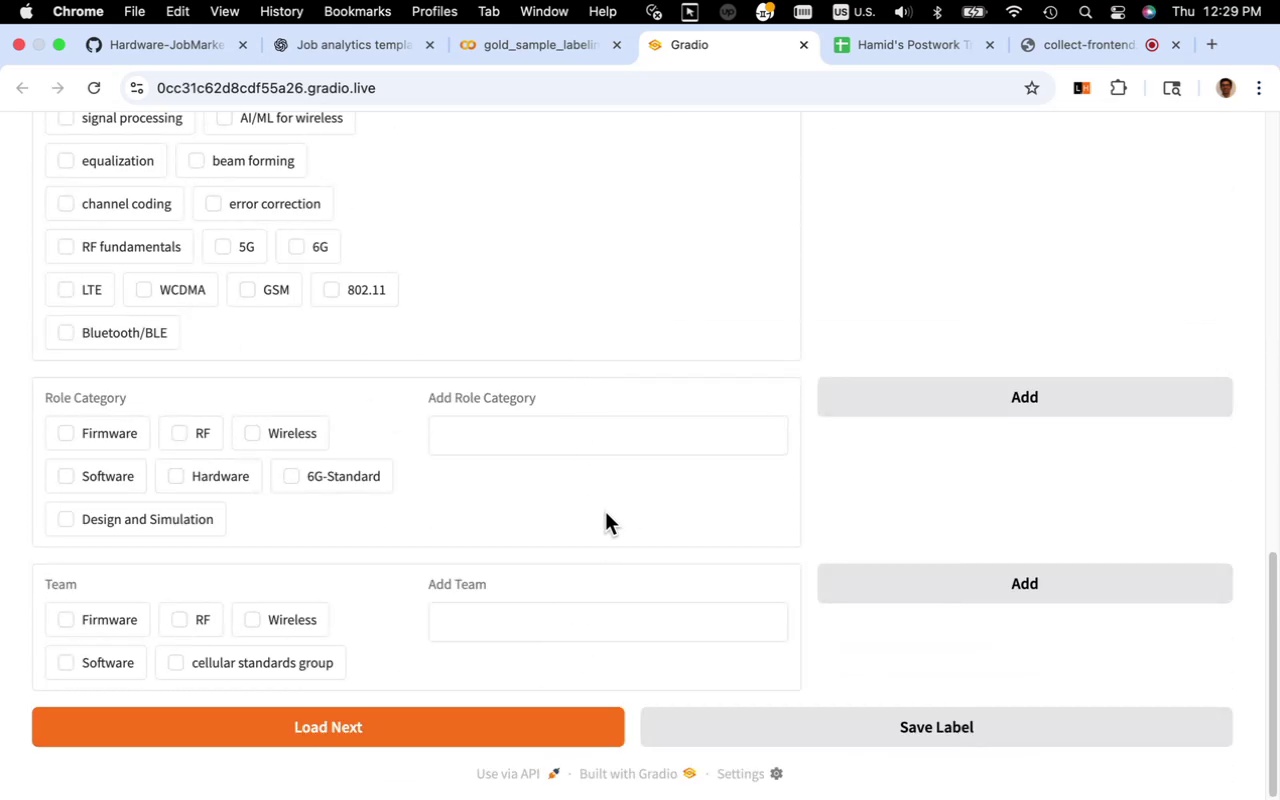 
scroll: coordinate [605, 509], scroll_direction: up, amount: 21.0
 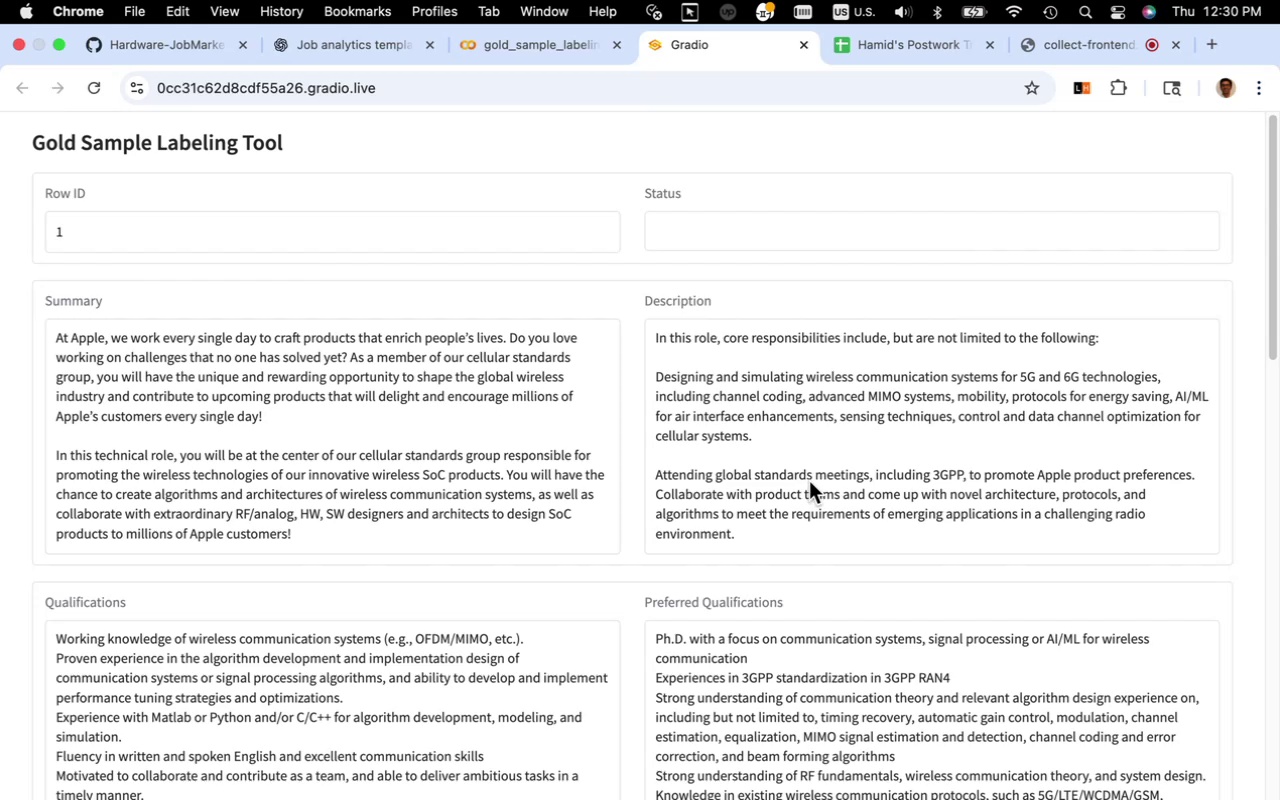 
wait(73.67)
 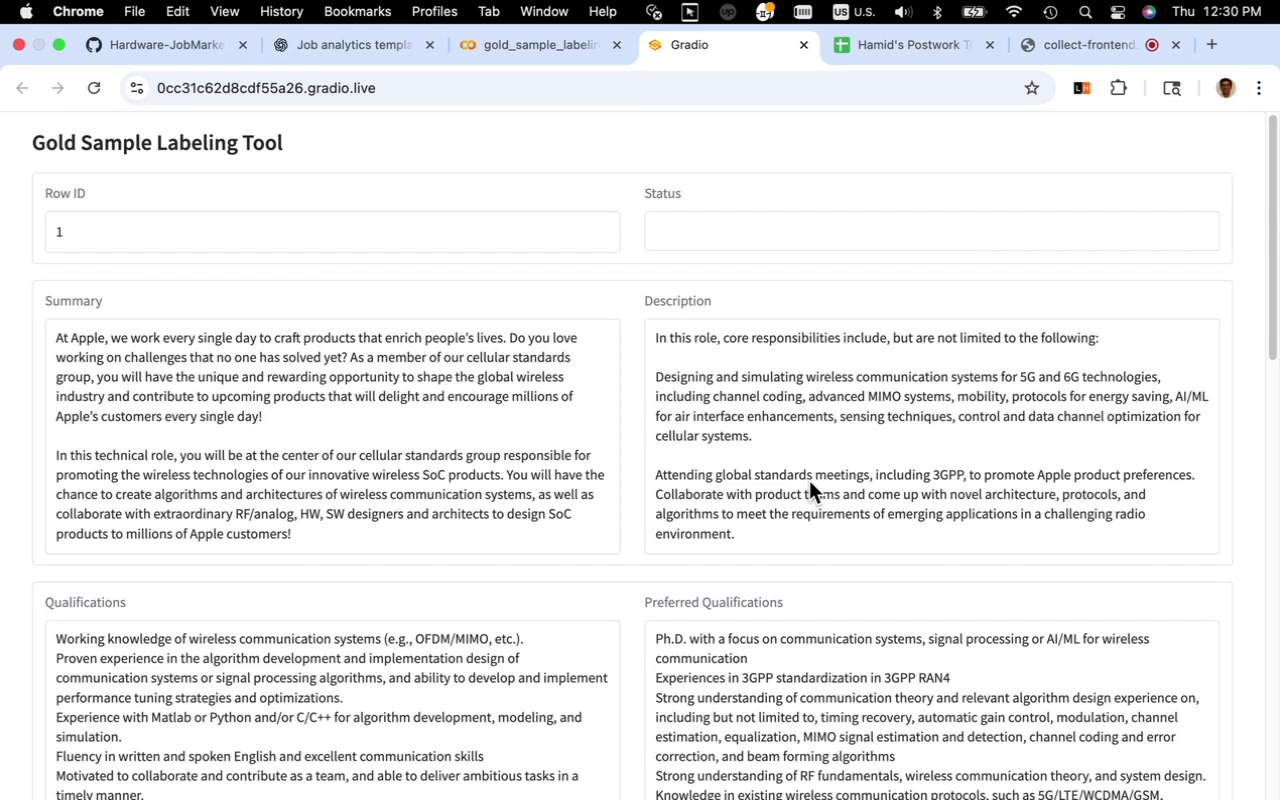 
scroll: coordinate [806, 474], scroll_direction: up, amount: 9.0
 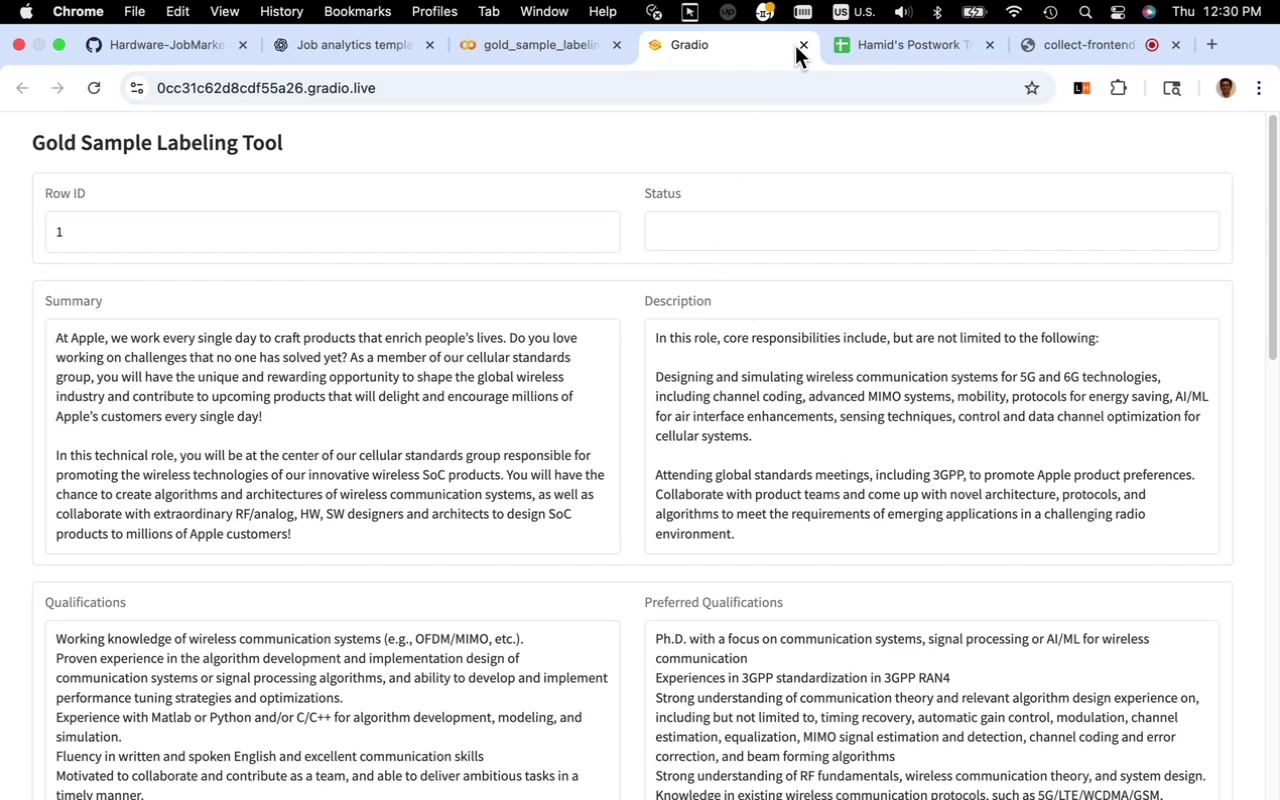 
left_click([799, 46])
 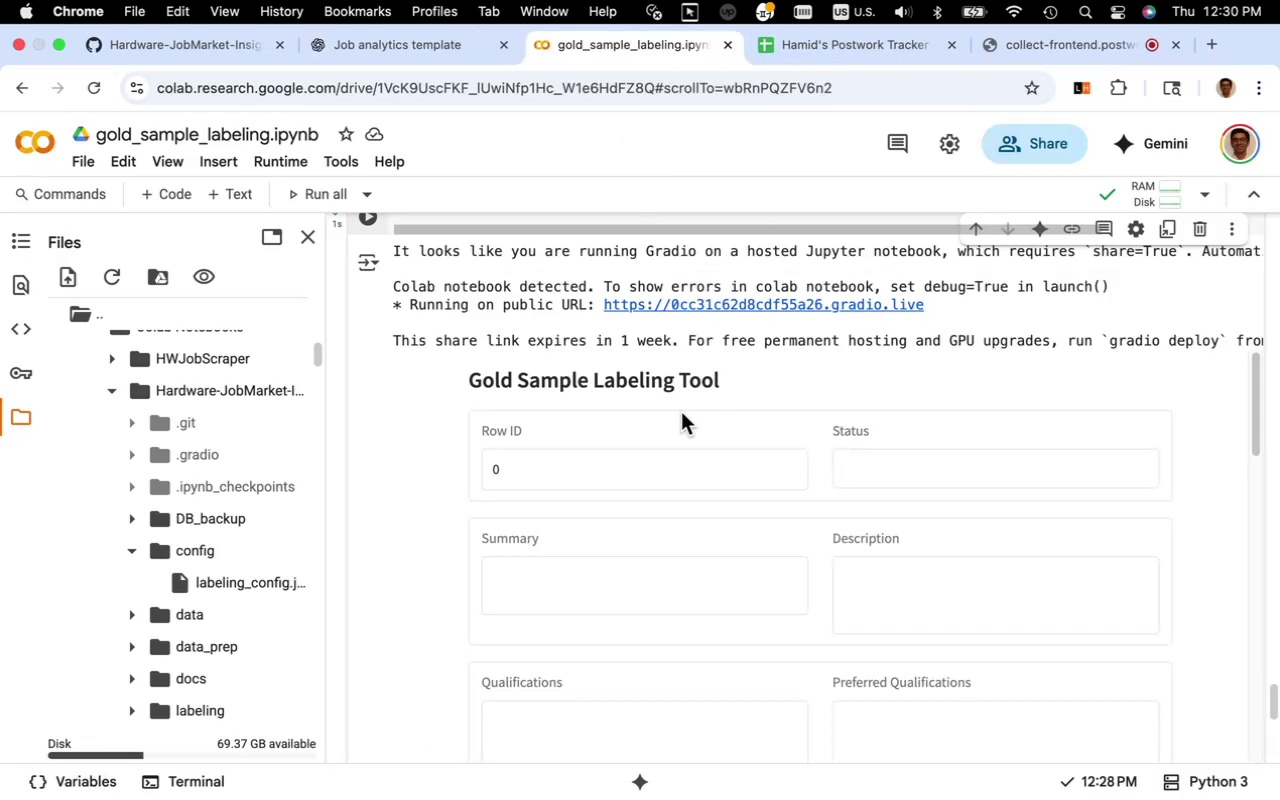 
scroll: coordinate [670, 479], scroll_direction: up, amount: 66.0
 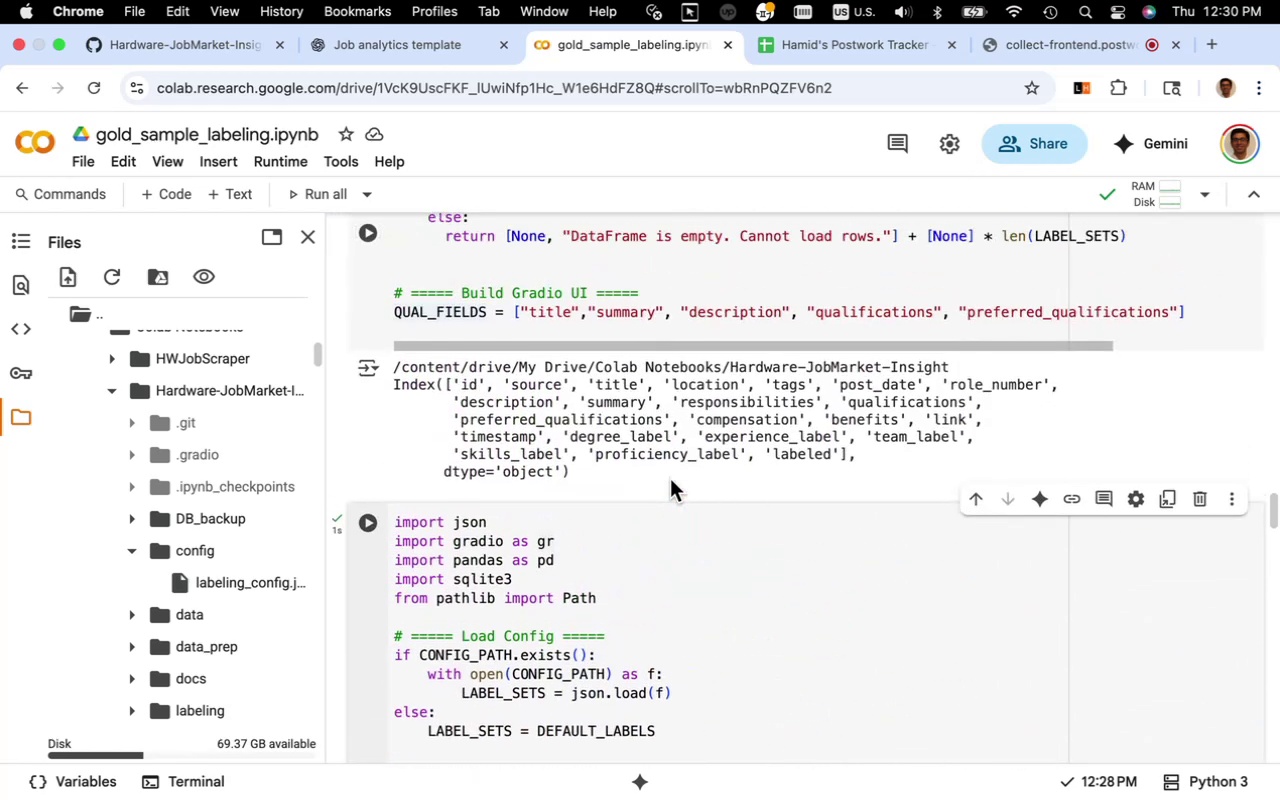 
scroll: coordinate [670, 479], scroll_direction: down, amount: 19.0
 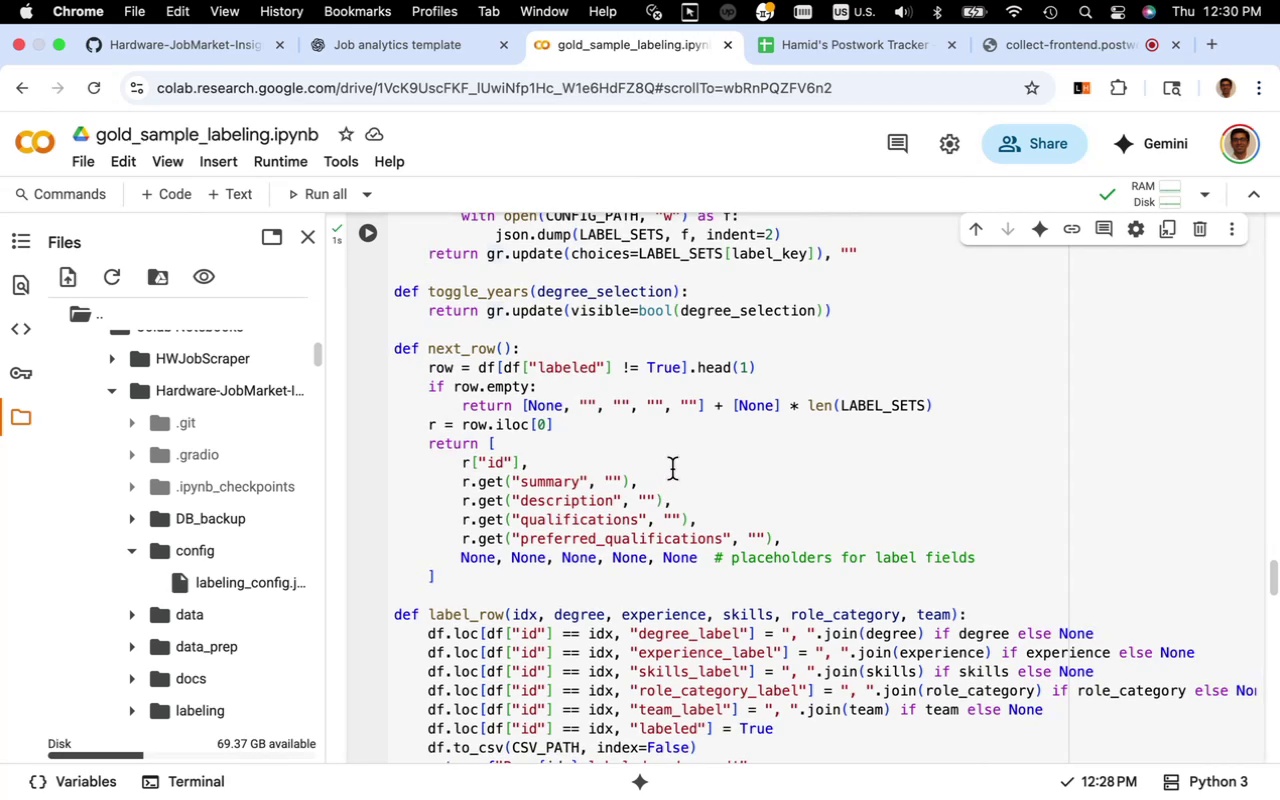 
wait(8.22)
 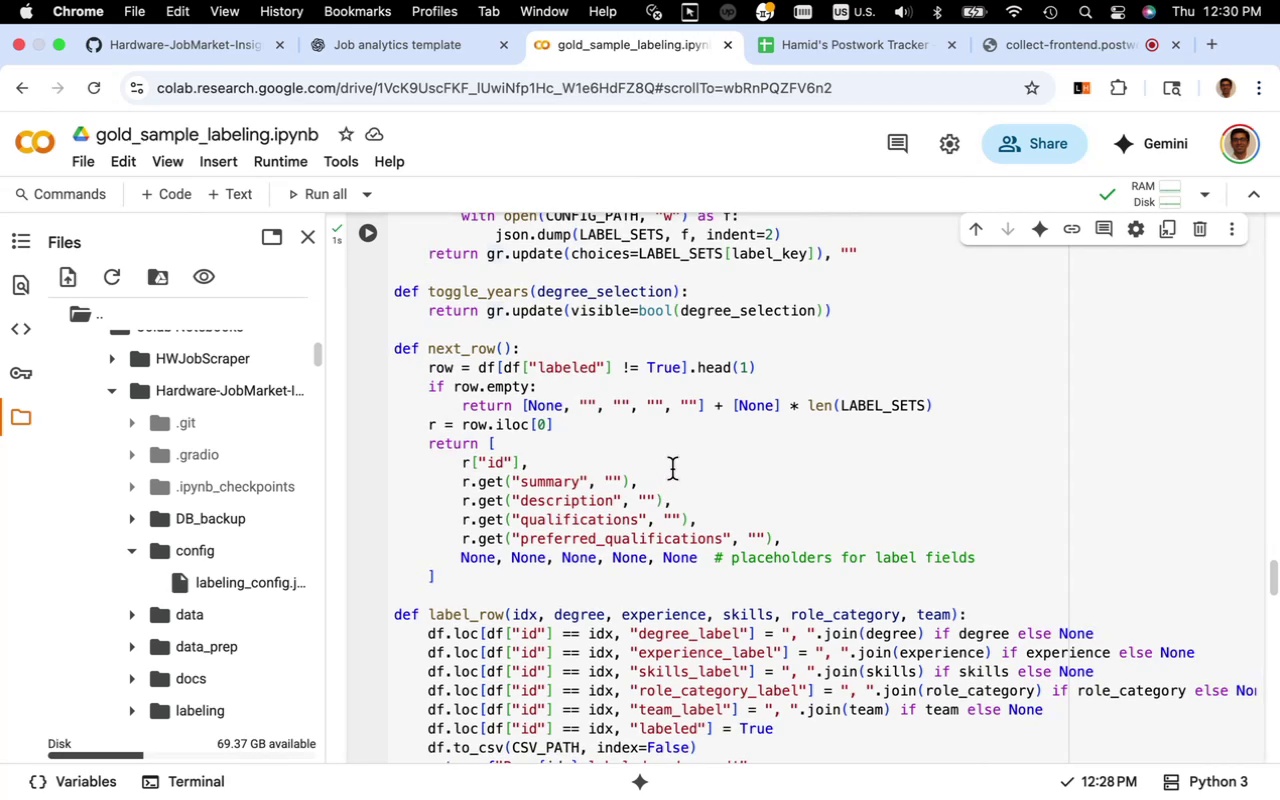 
left_click([642, 480])
 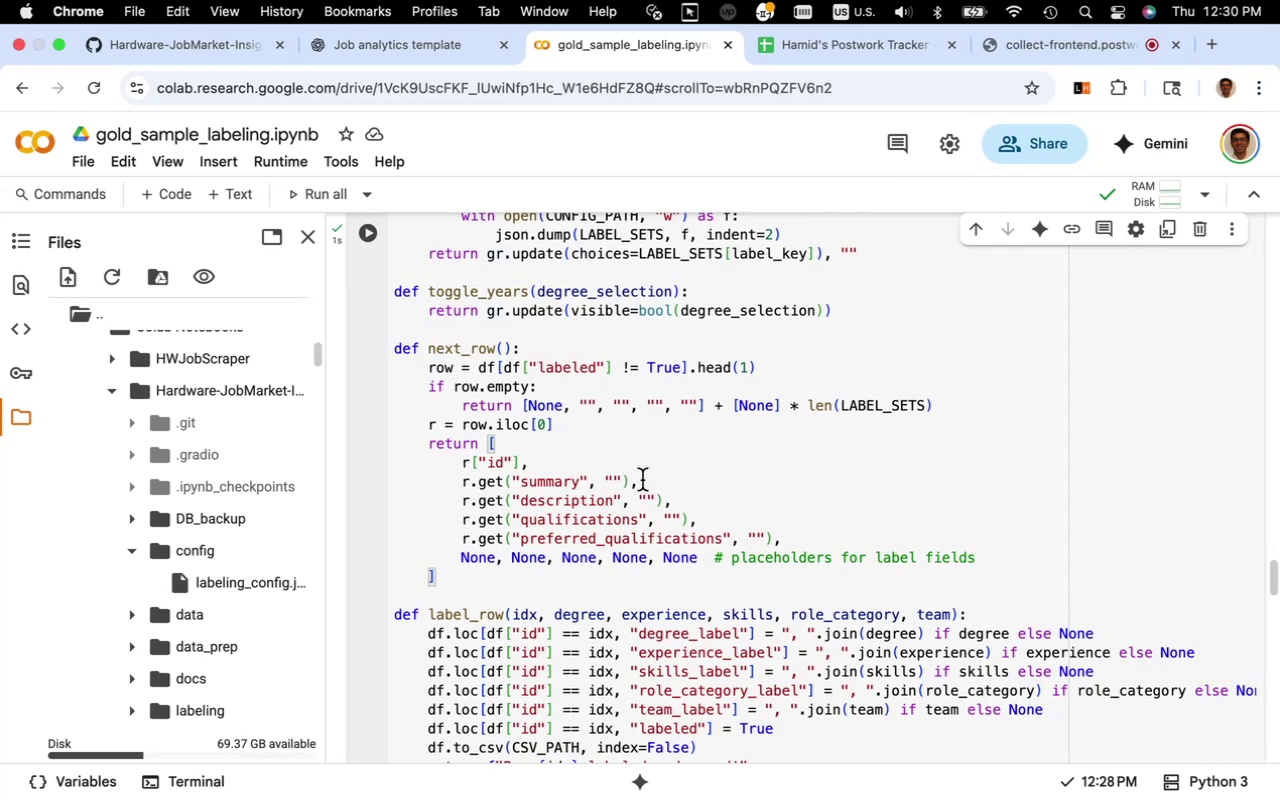 
left_click_drag(start_coordinate=[642, 480], to_coordinate=[461, 482])
 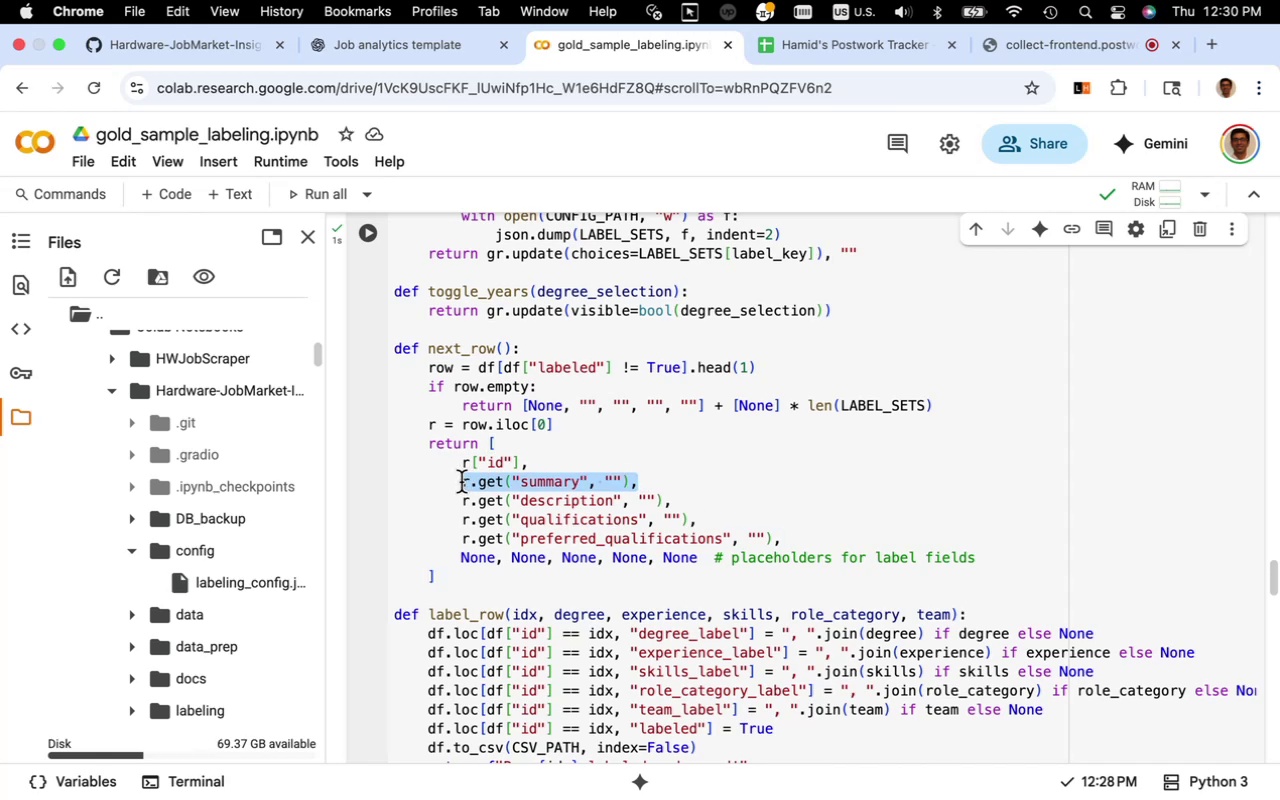 
key(Meta+C)
 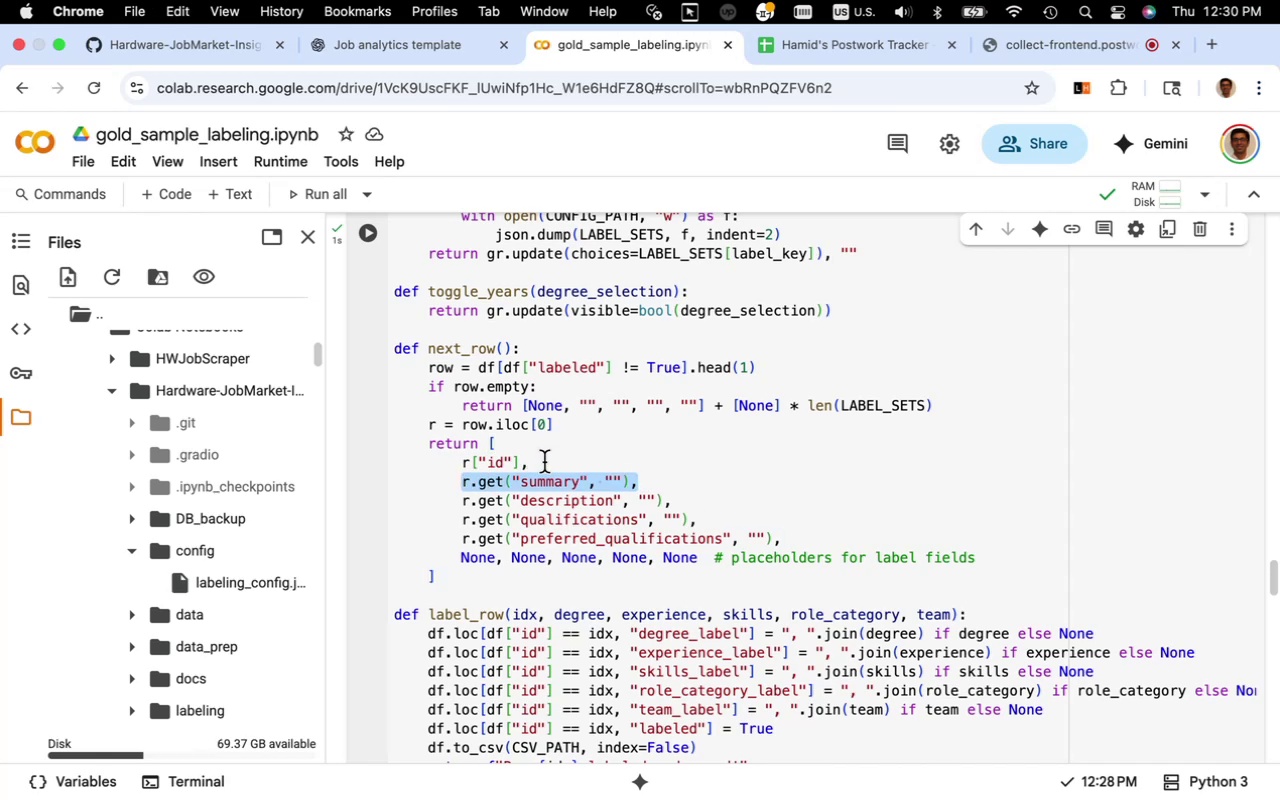 
left_click([544, 462])
 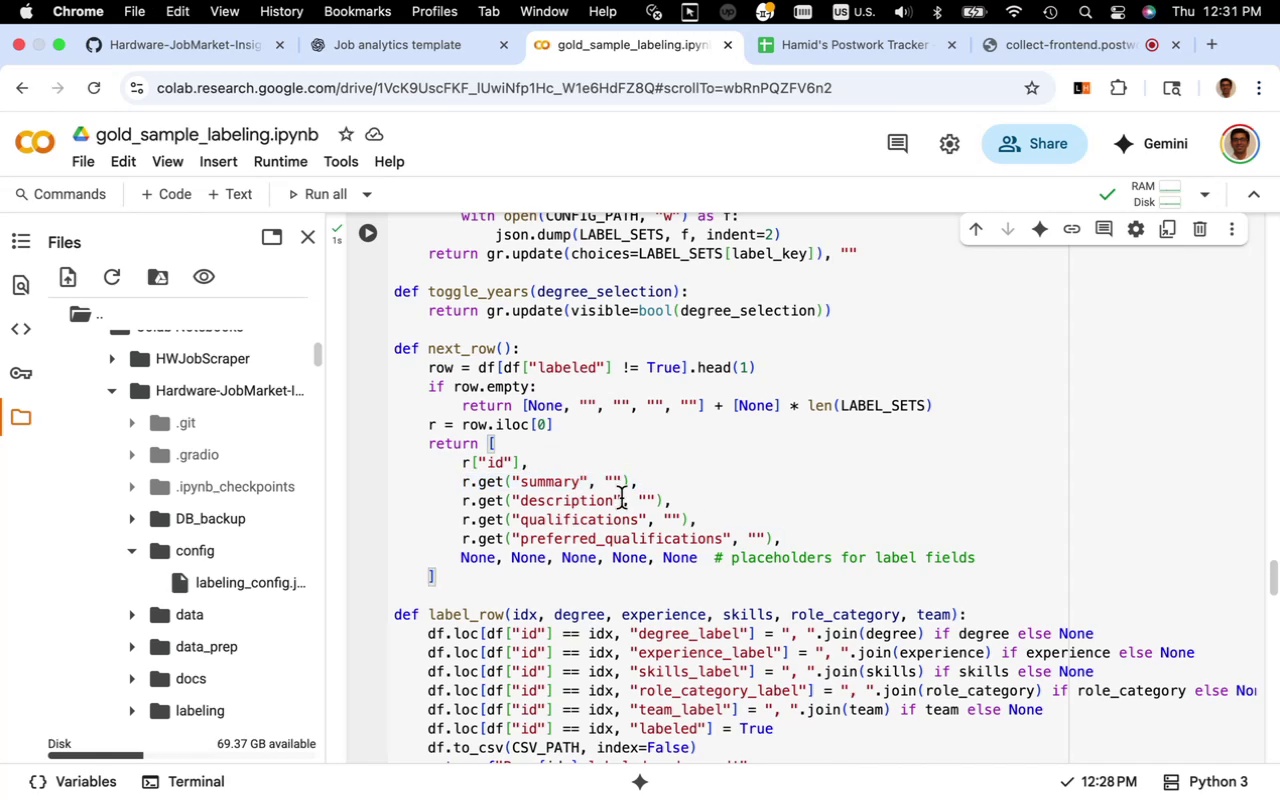 
key(Enter)
 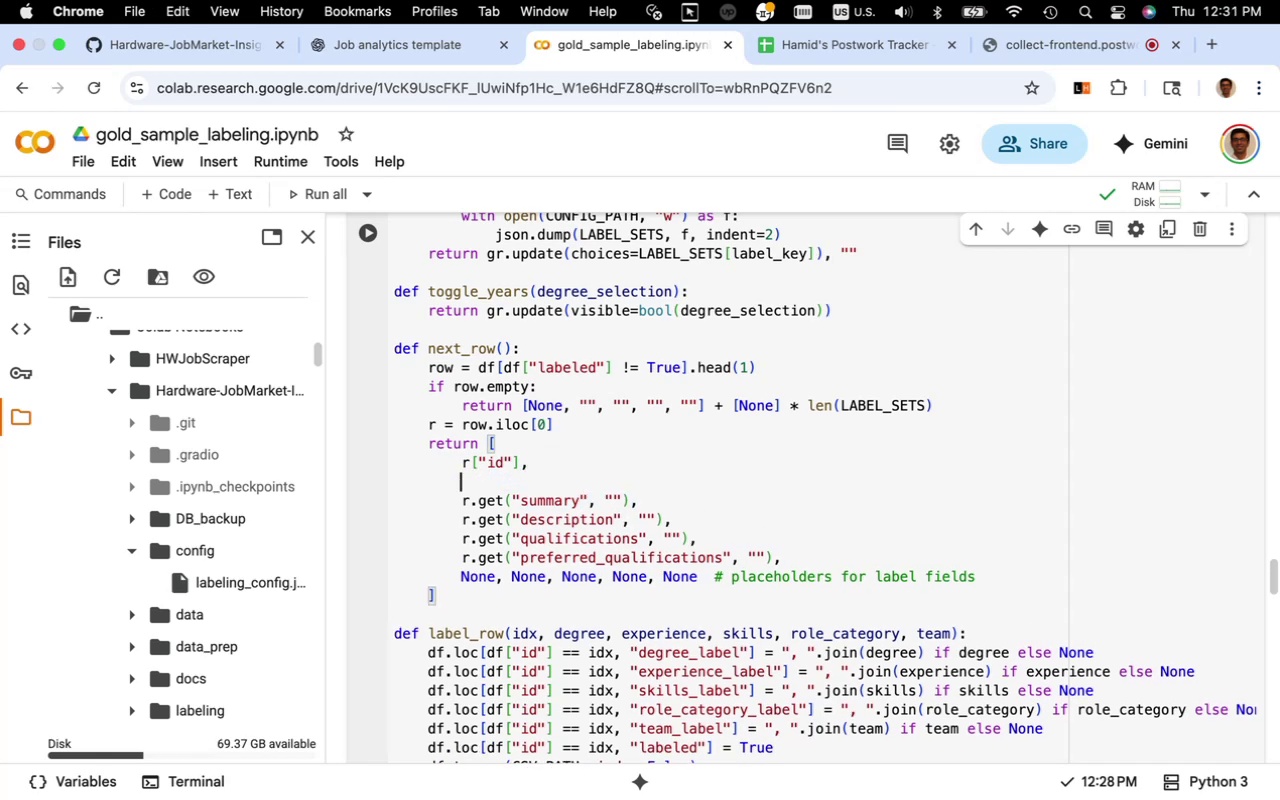 
key(Meta+CommandLeft)
 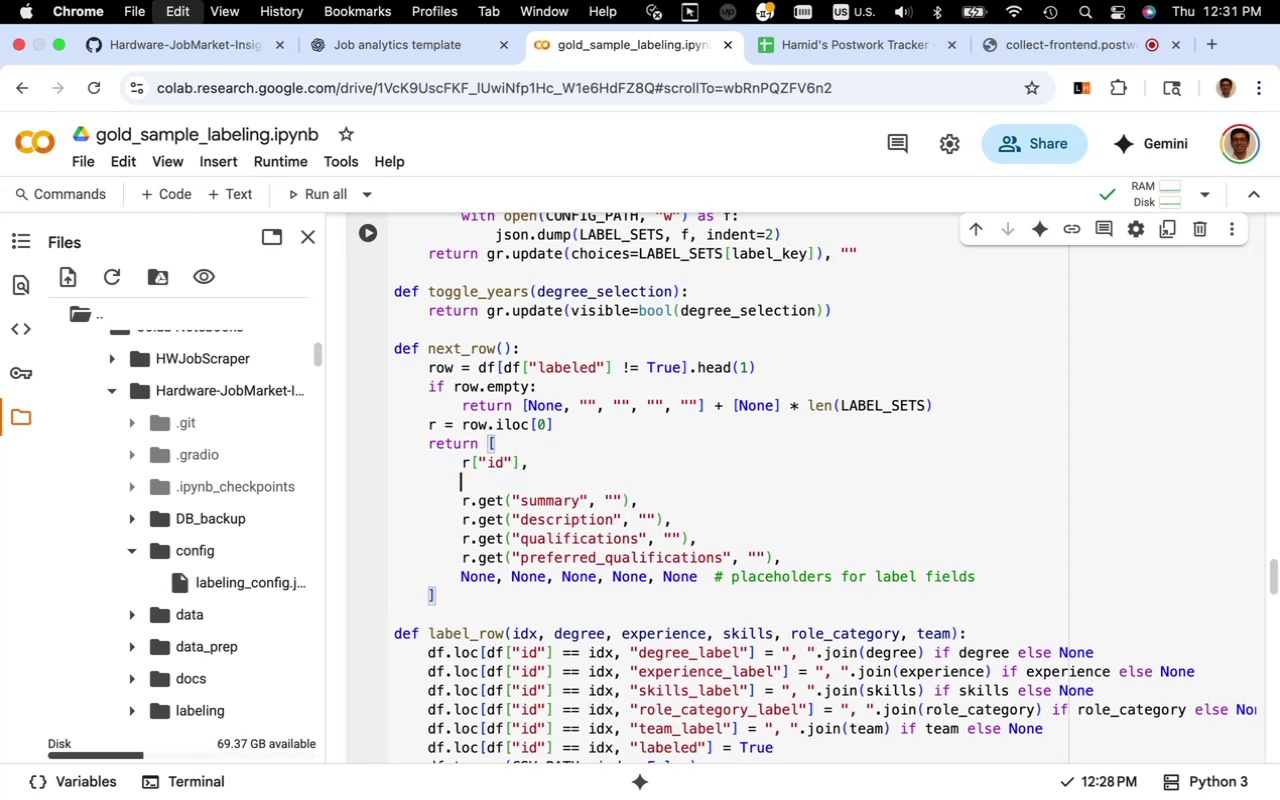 
key(Meta+V)
 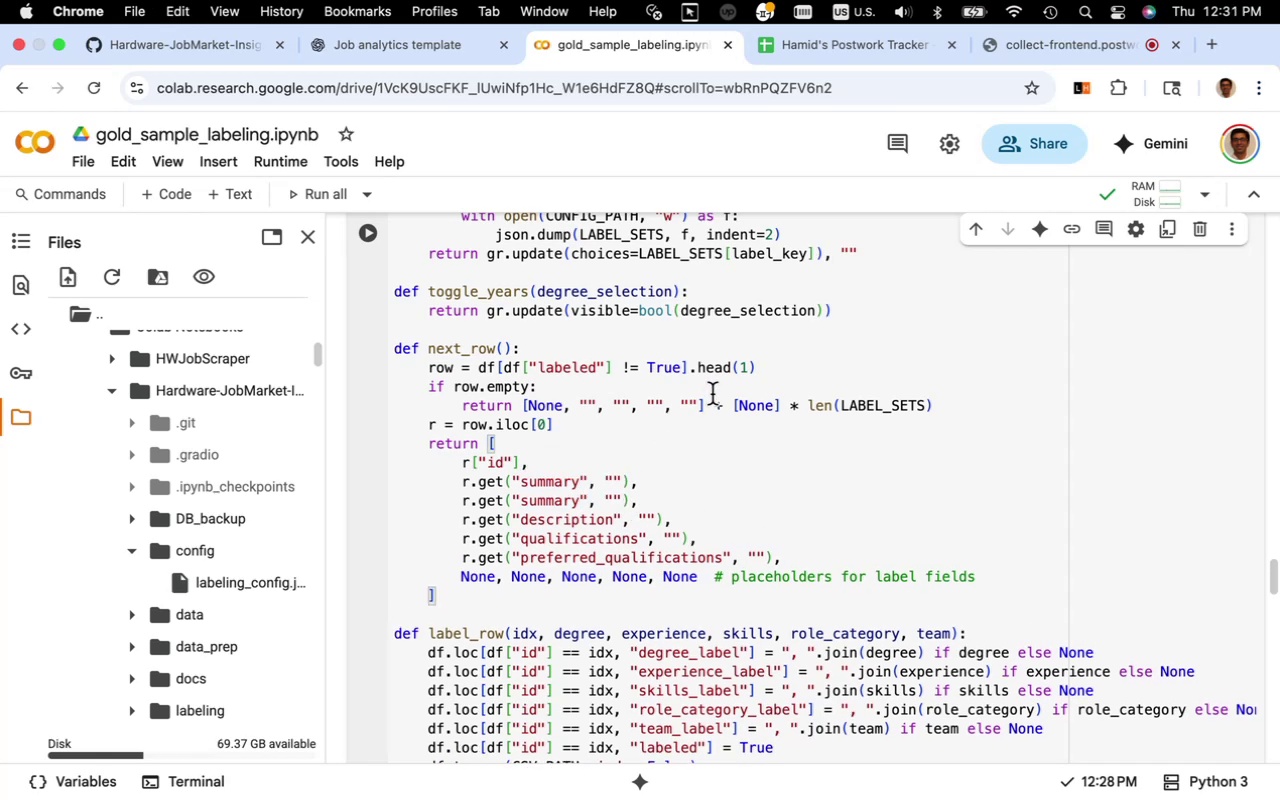 
left_click([699, 407])
 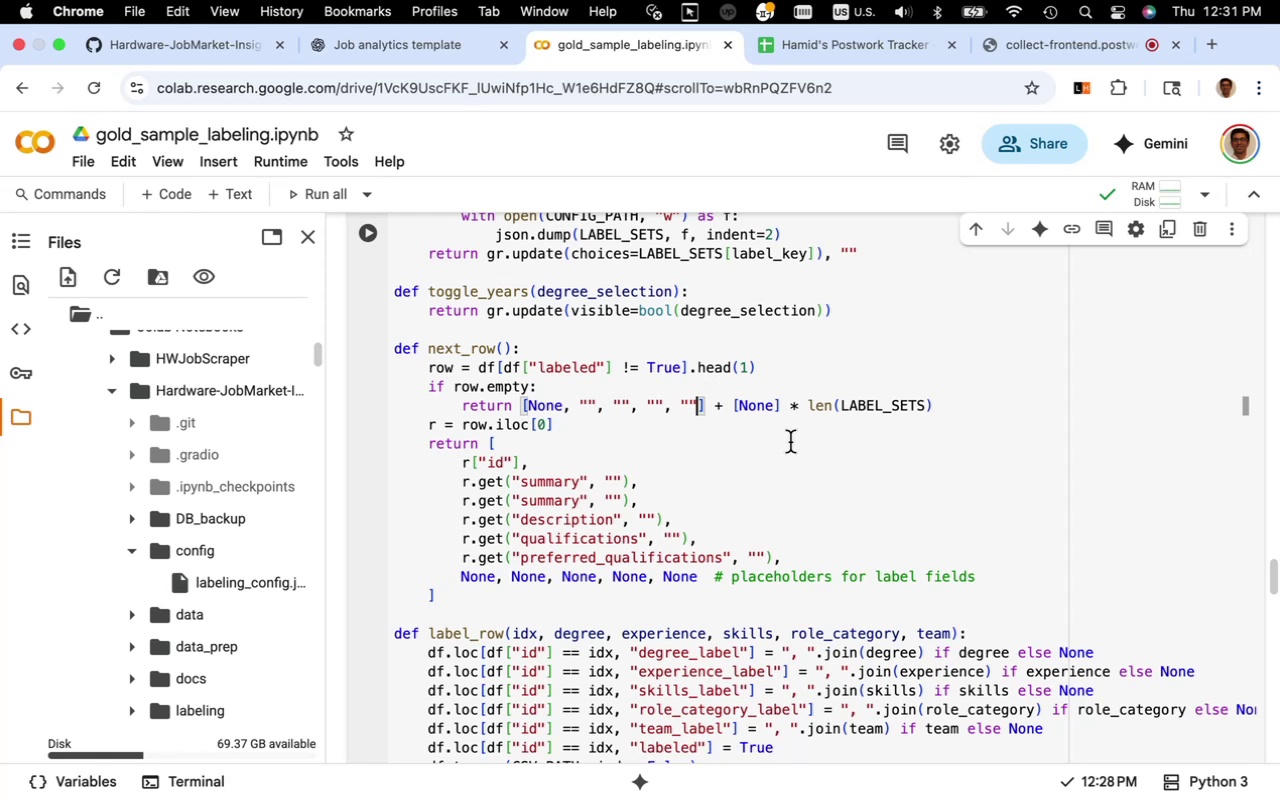 
key(Comma)
 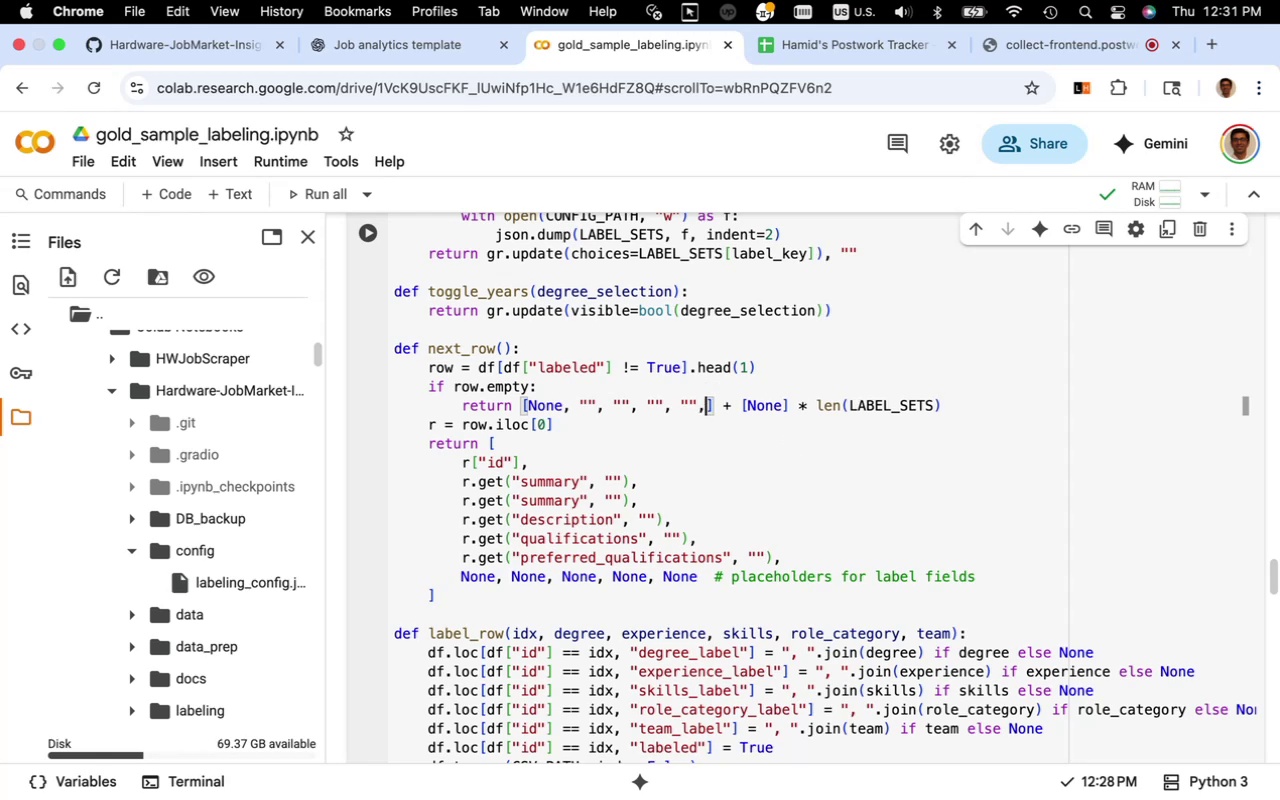 
key(Shift+ShiftRight)
 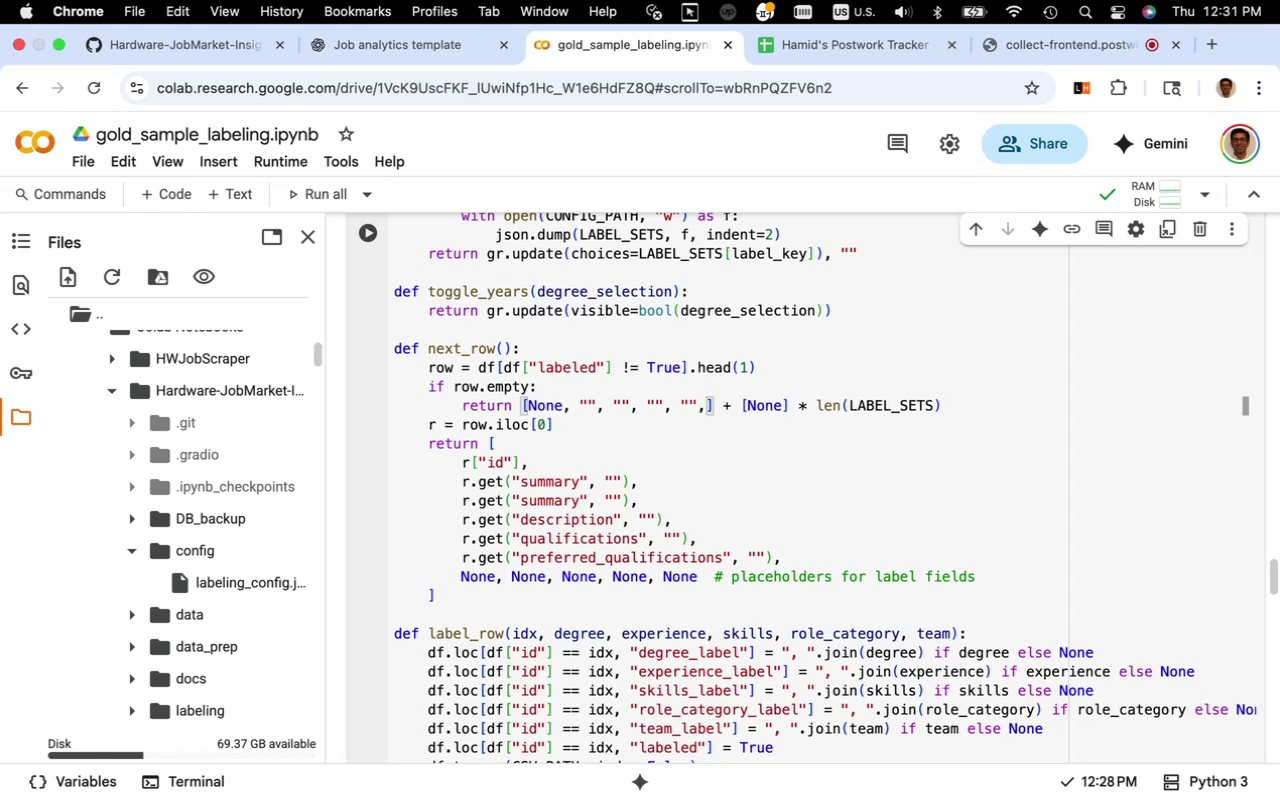 
key(Shift+Quote)
 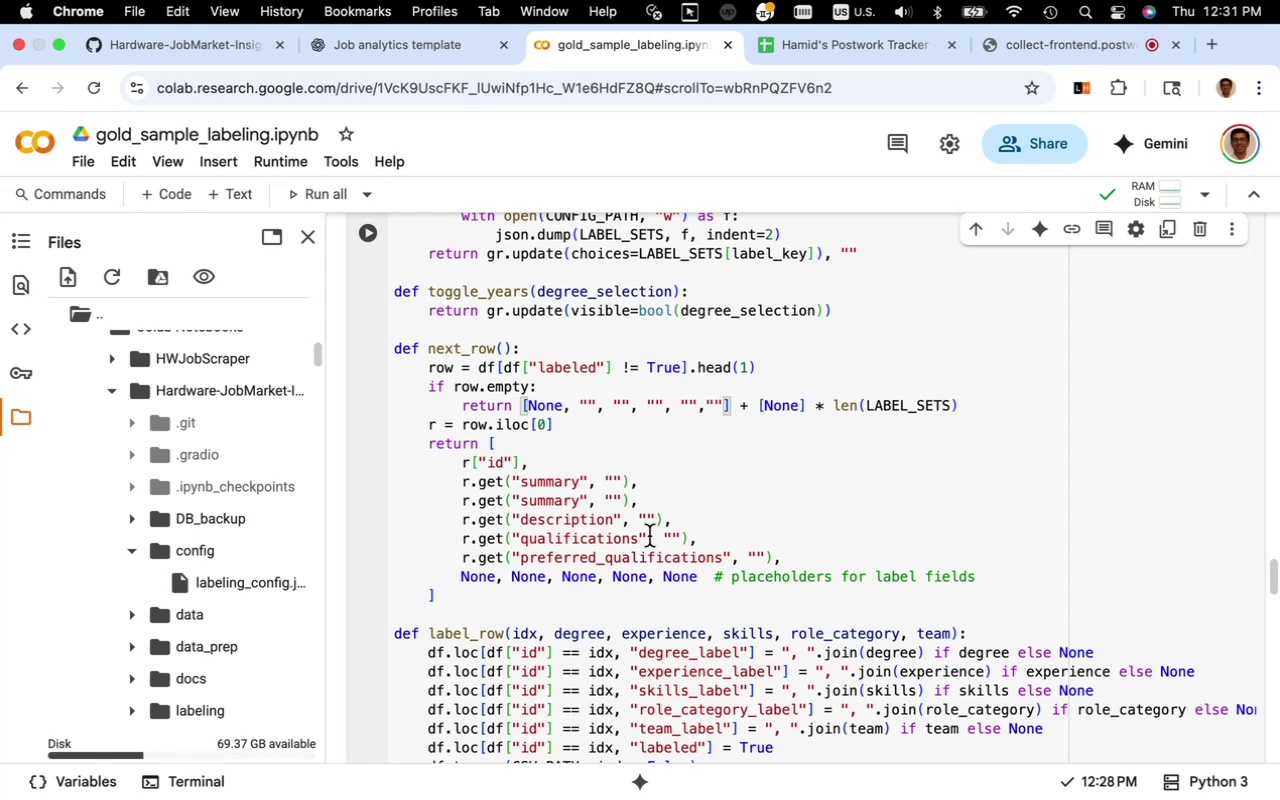 
left_click_drag(start_coordinate=[578, 488], to_coordinate=[522, 488])
 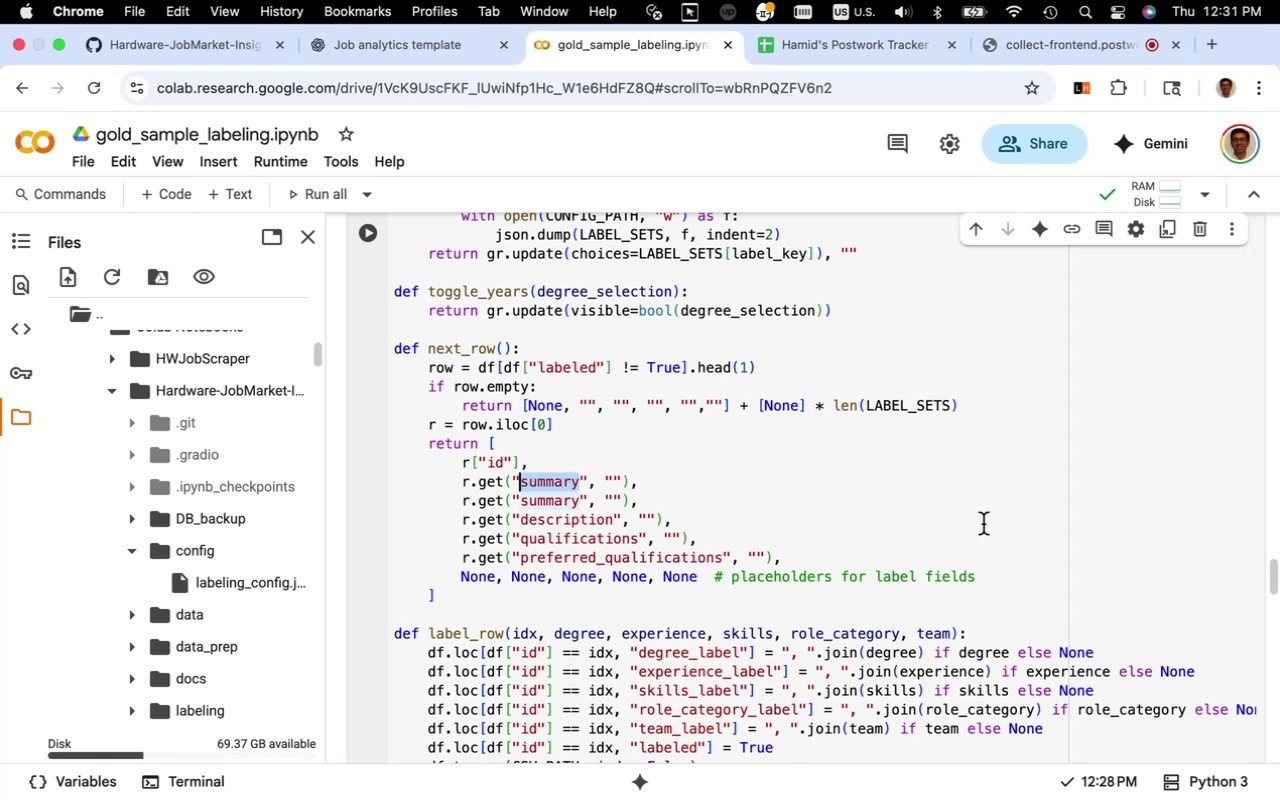 
type(title)
 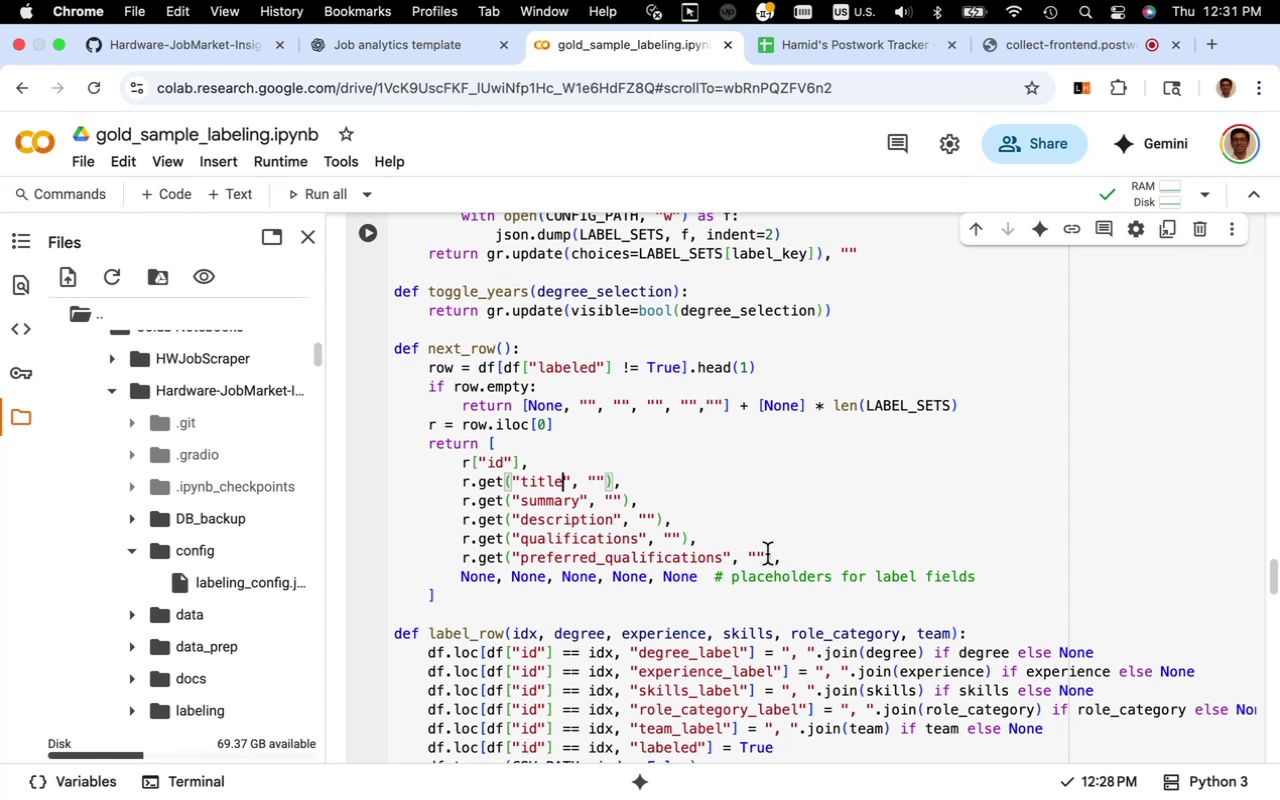 
scroll: coordinate [765, 553], scroll_direction: down, amount: 5.0
 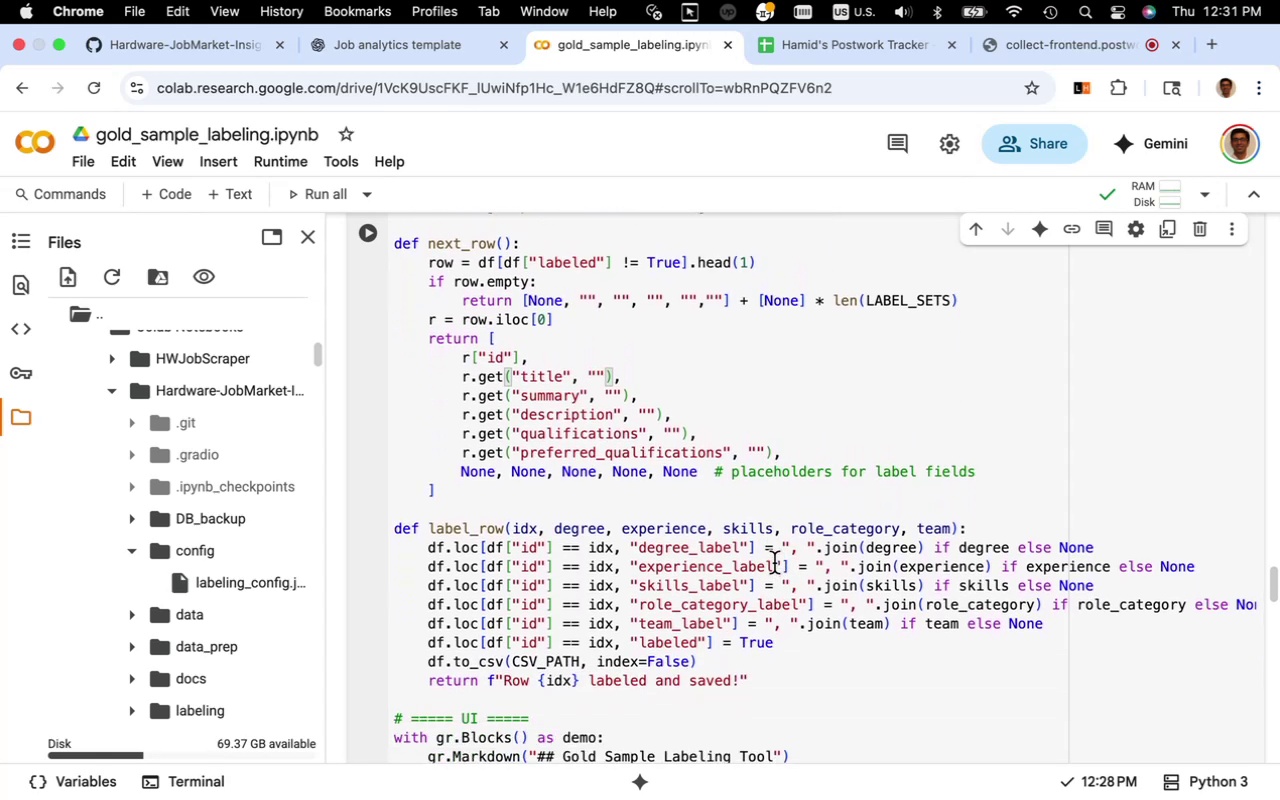 
mouse_move([742, 560])
 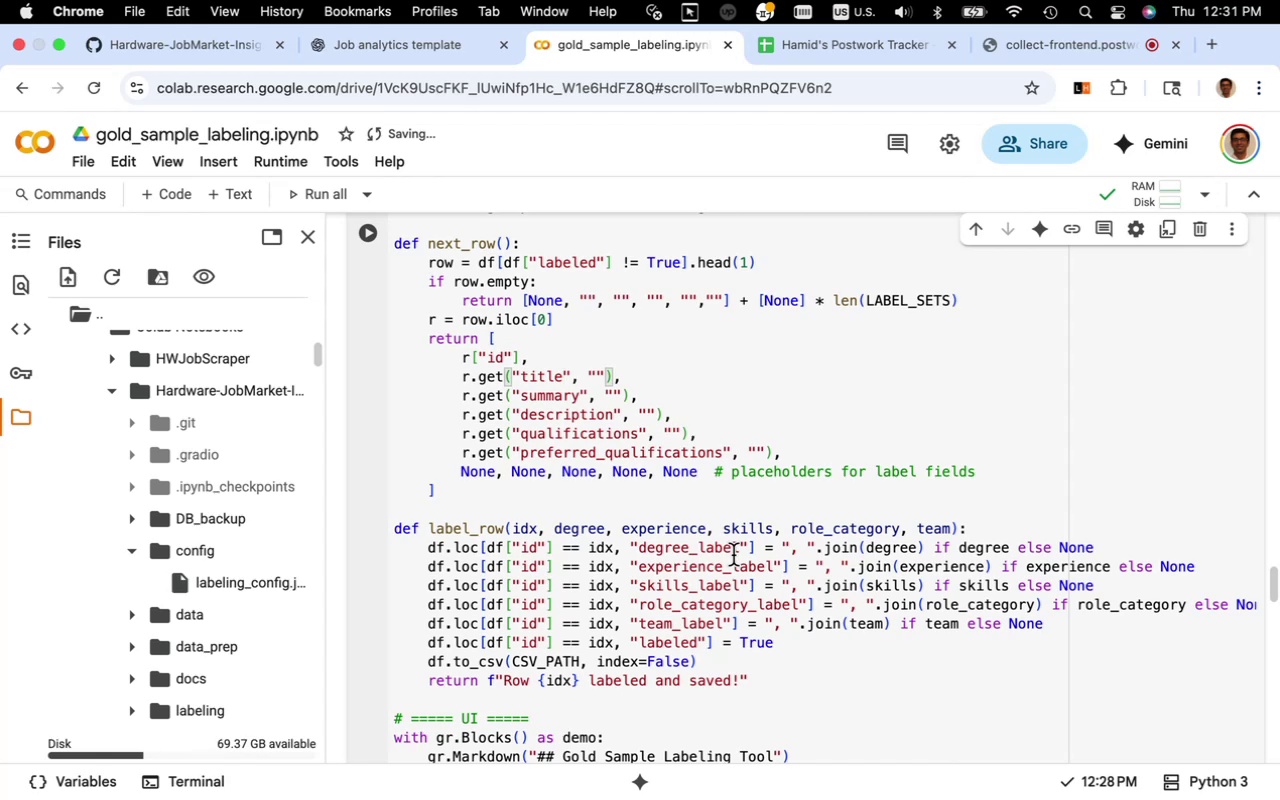 
wait(9.45)
 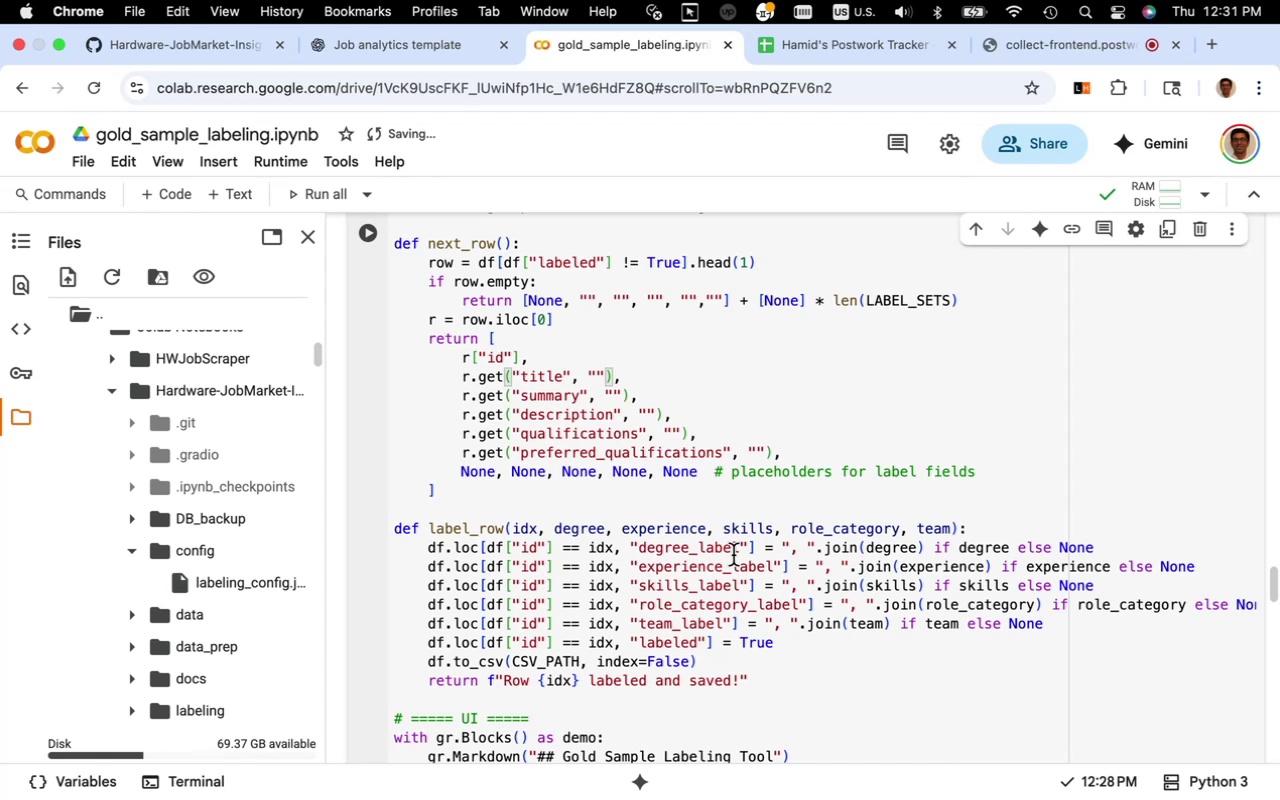 
scroll: coordinate [726, 564], scroll_direction: down, amount: 18.0
 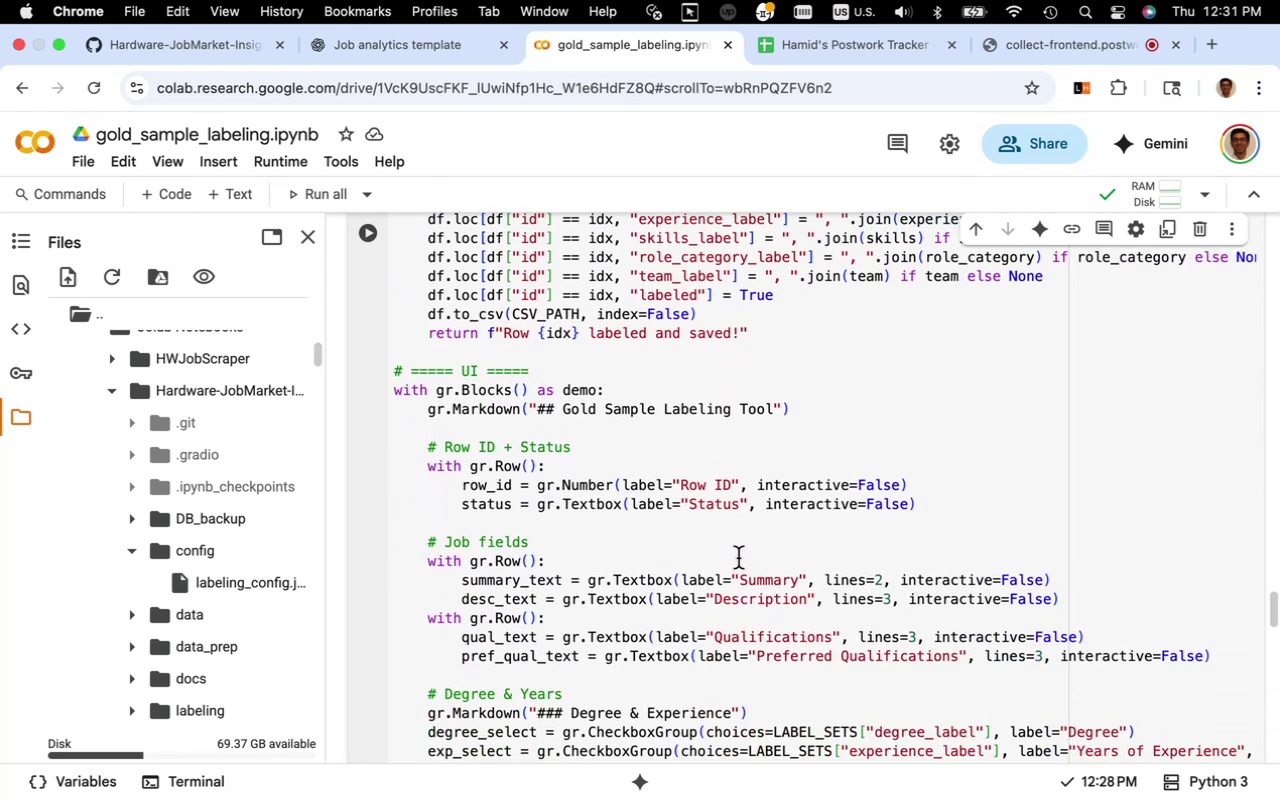 
scroll: coordinate [738, 558], scroll_direction: up, amount: 2.0
 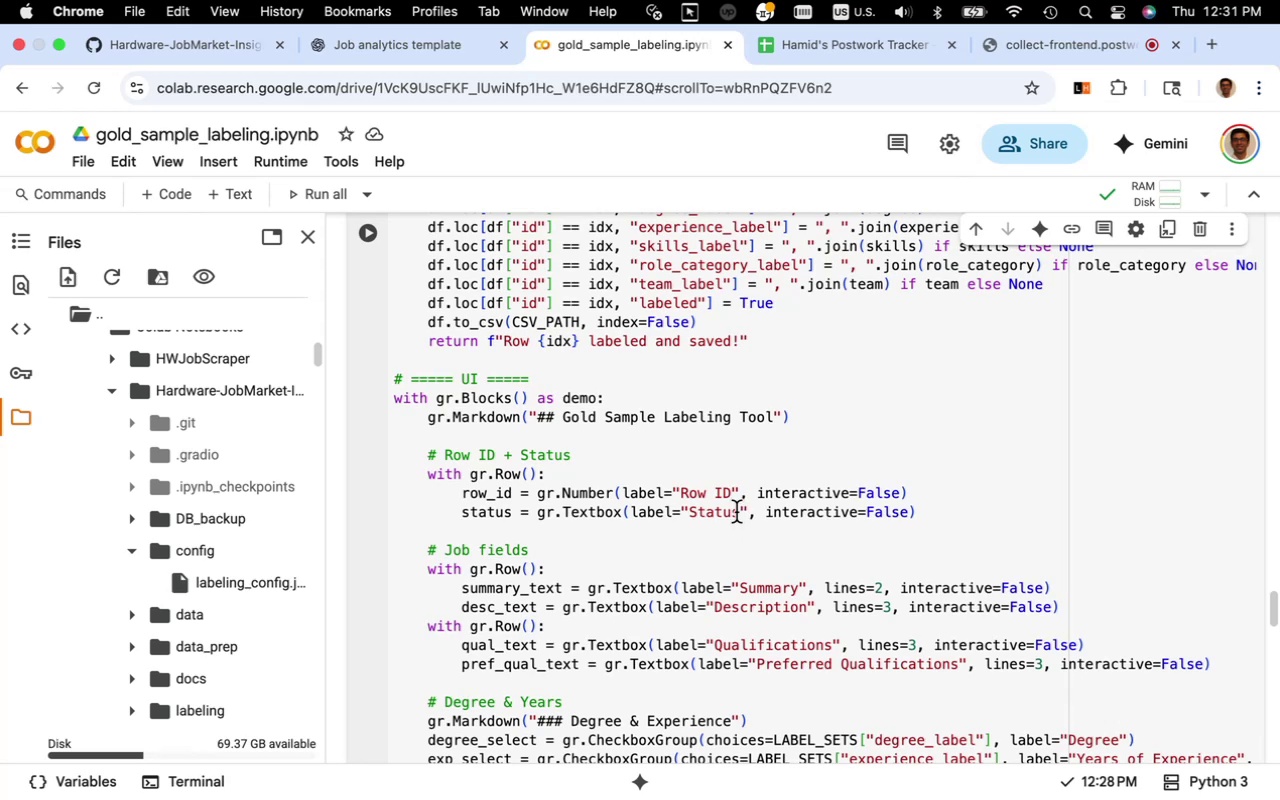 
left_click_drag(start_coordinate=[731, 496], to_coordinate=[681, 496])
 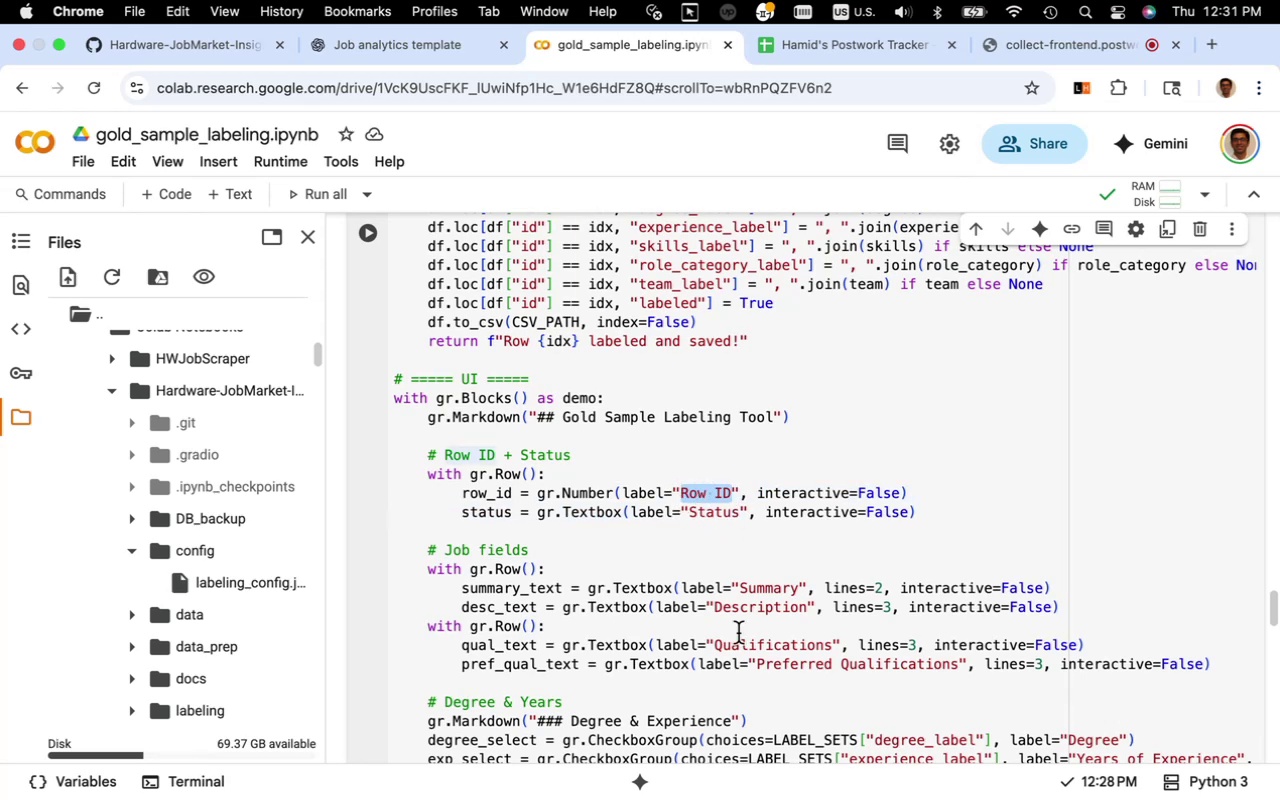 
scroll: coordinate [747, 668], scroll_direction: up, amount: 5.0
 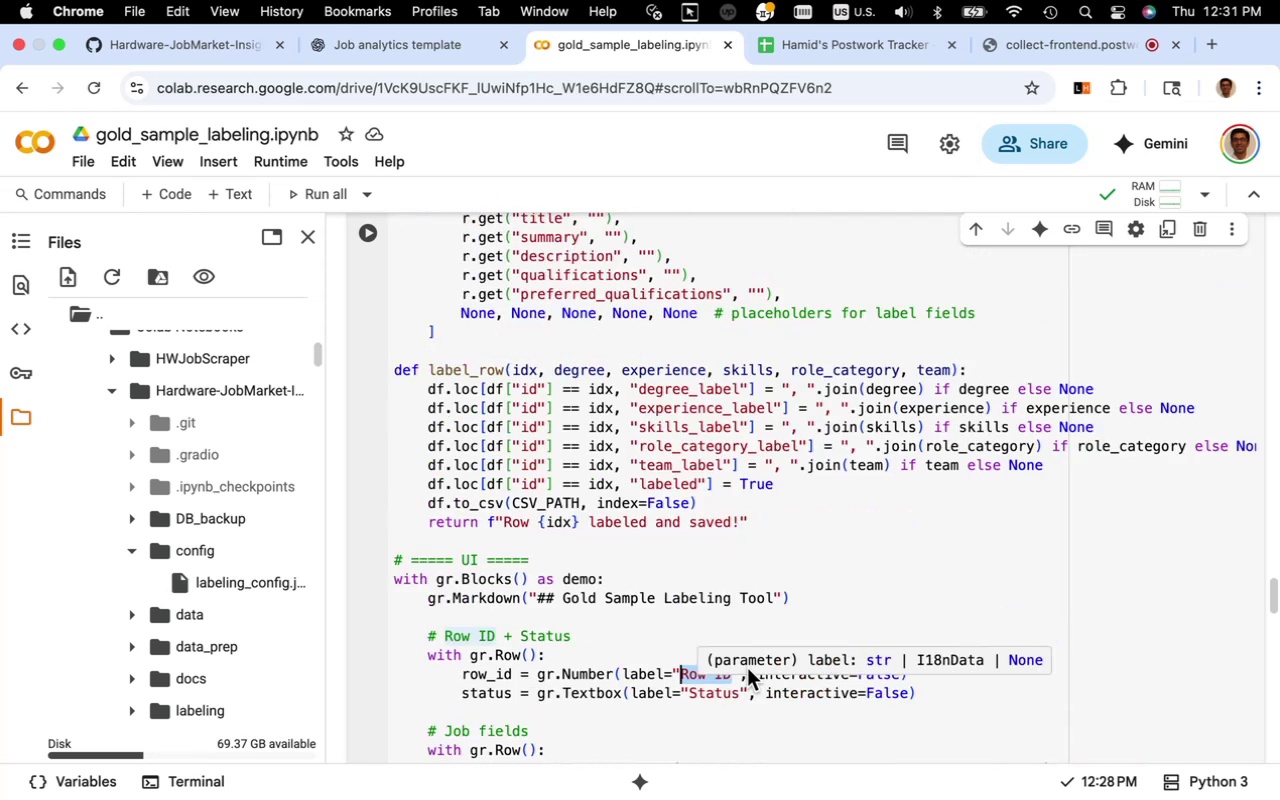 
scroll: coordinate [766, 702], scroll_direction: down, amount: 10.0
 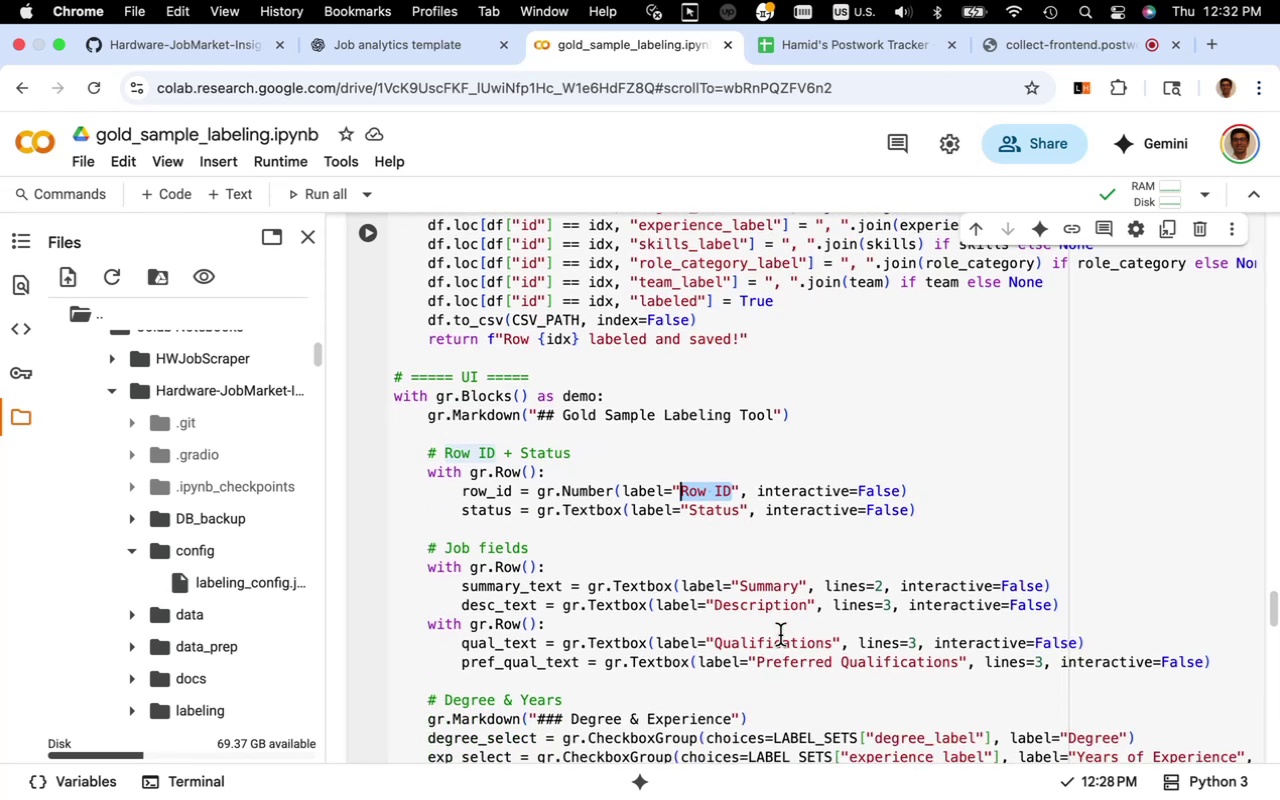 
wait(12.03)
 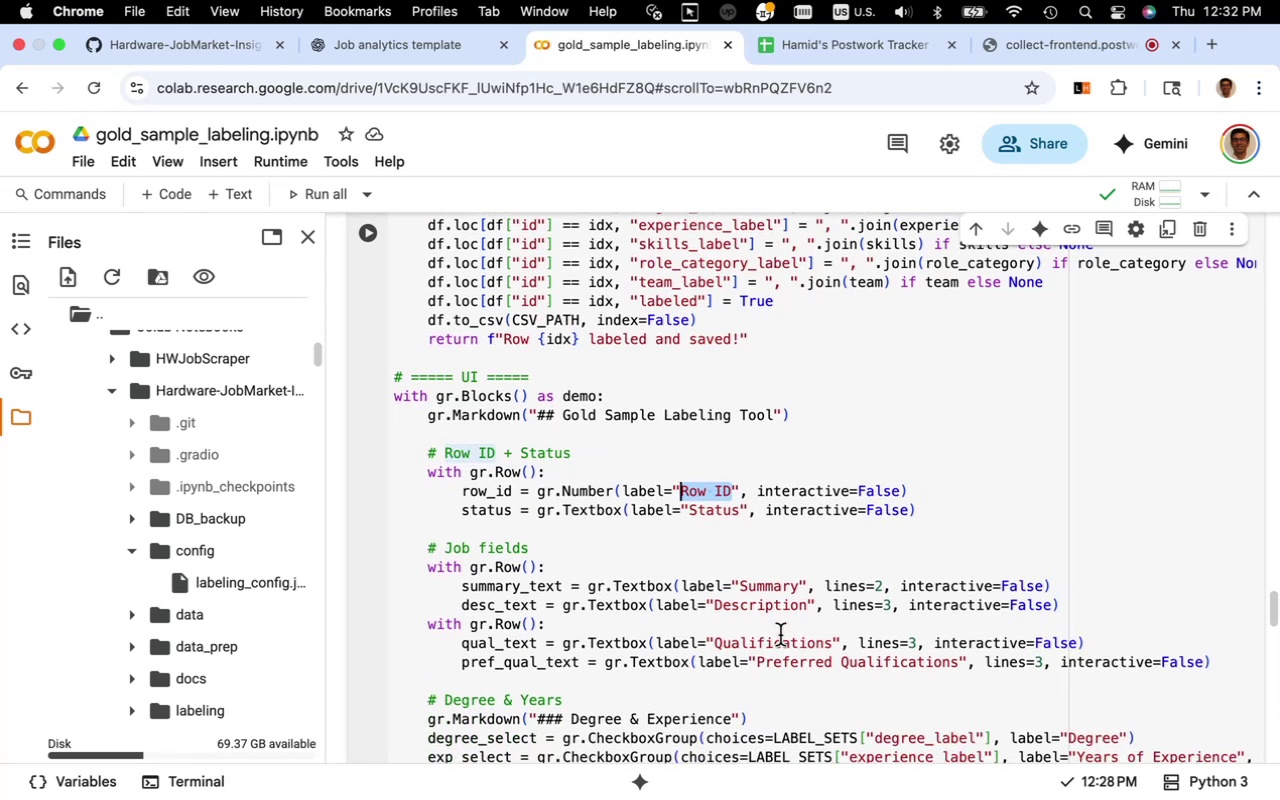 
double_click([504, 489])
 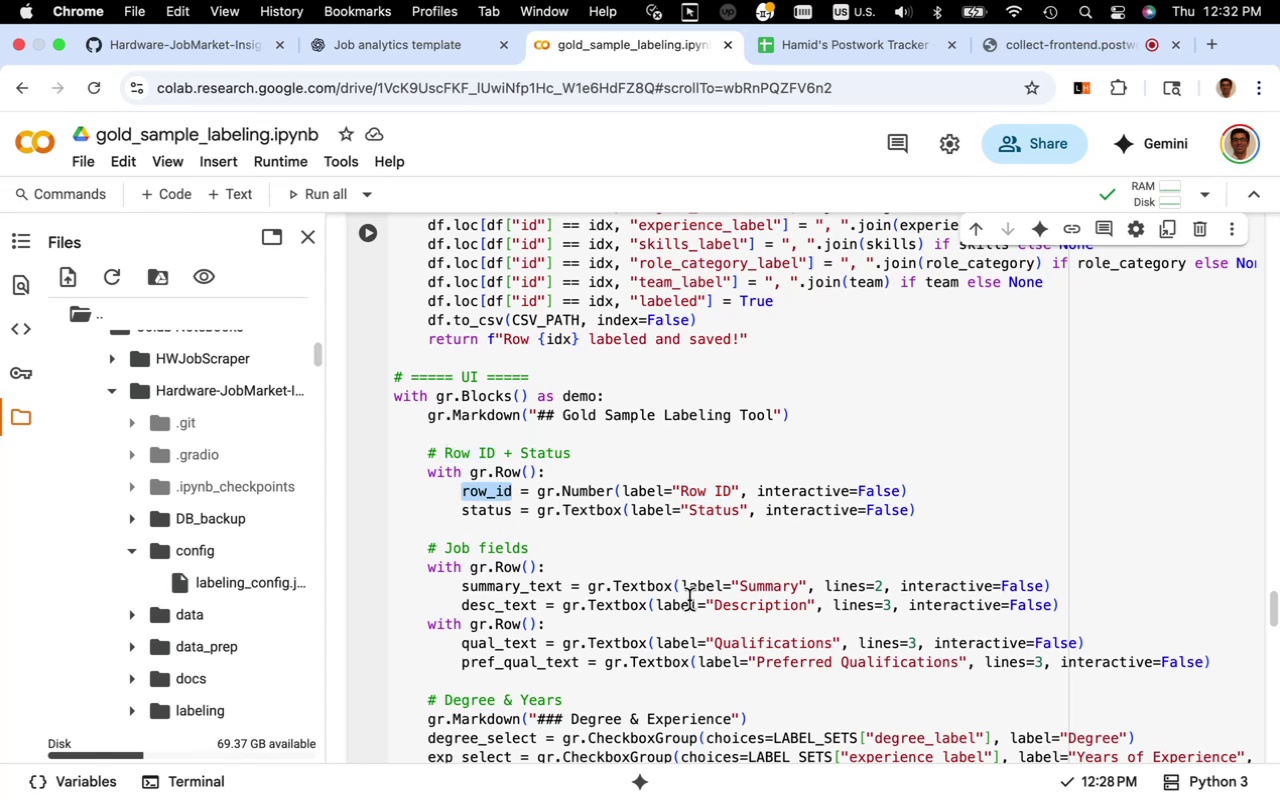 
scroll: coordinate [692, 605], scroll_direction: down, amount: 8.0
 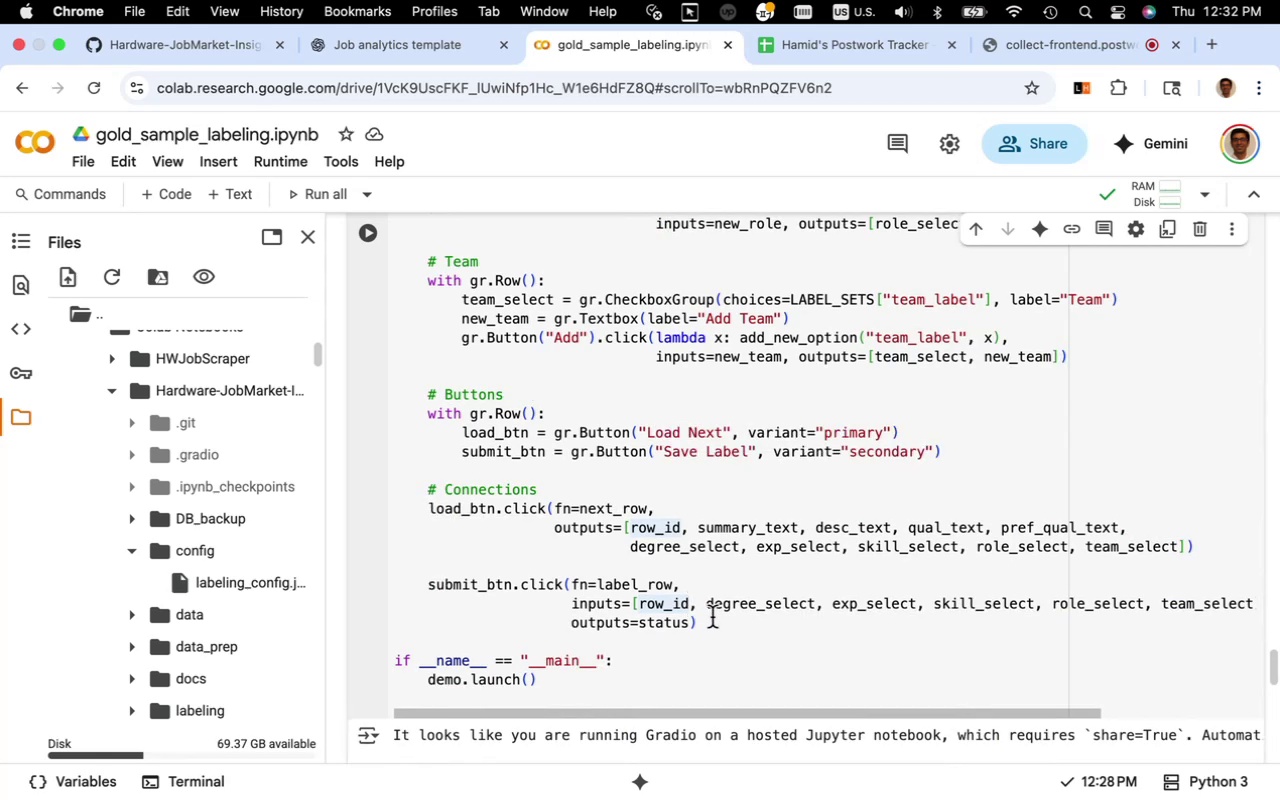 
wait(7.66)
 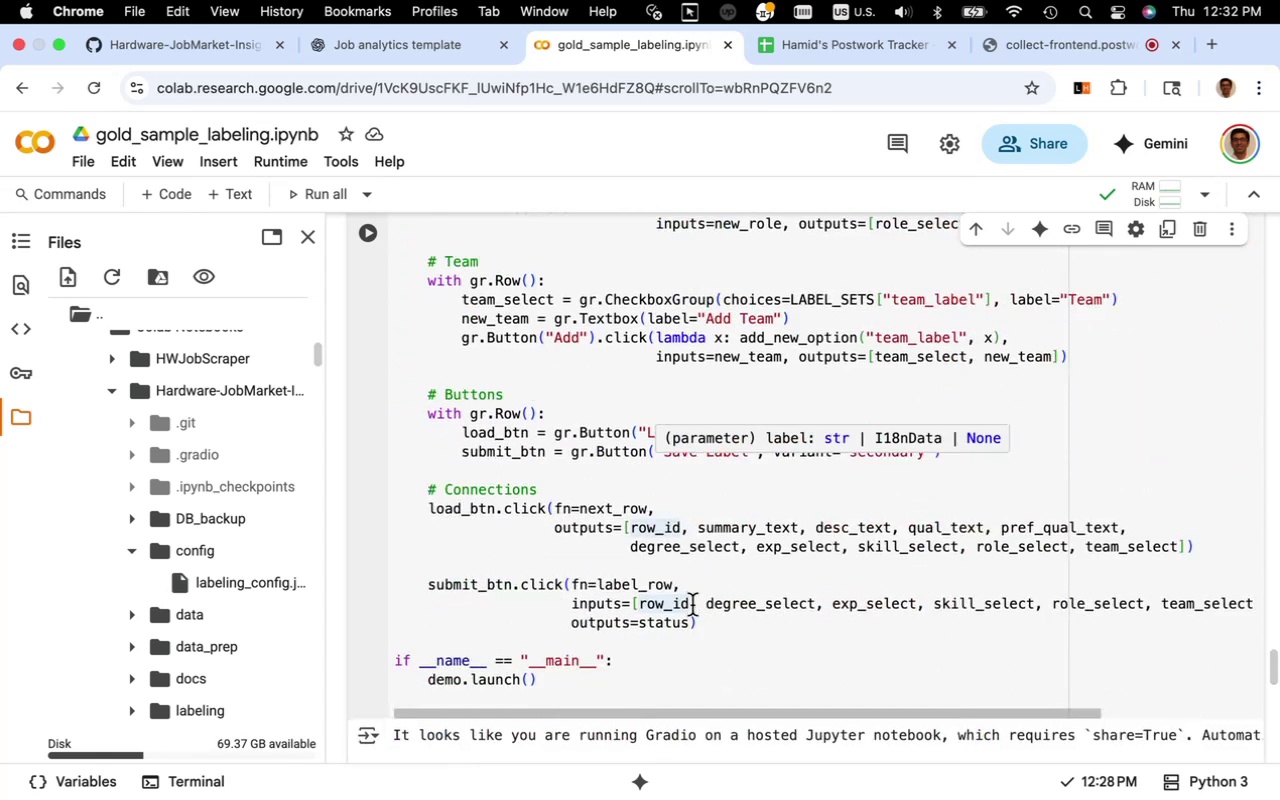 
left_click([687, 528])
 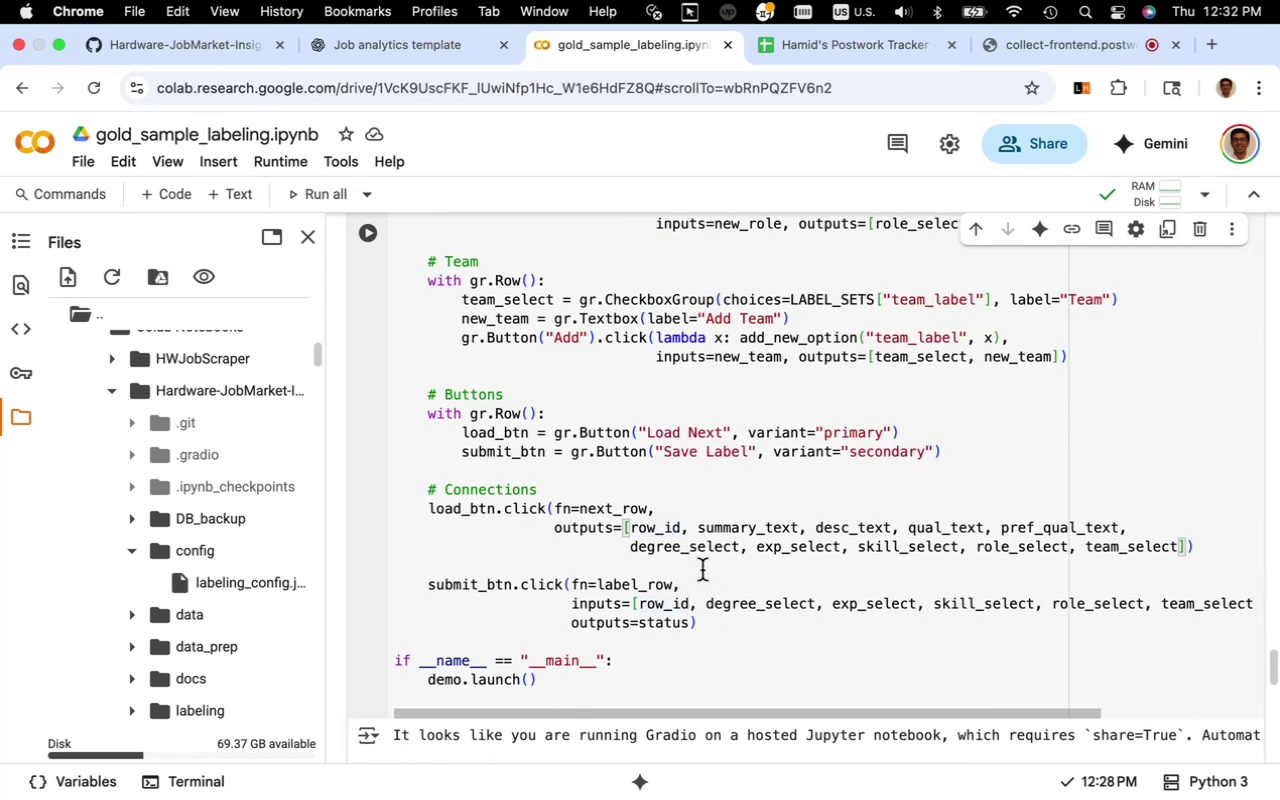 
scroll: coordinate [702, 570], scroll_direction: up, amount: 14.0
 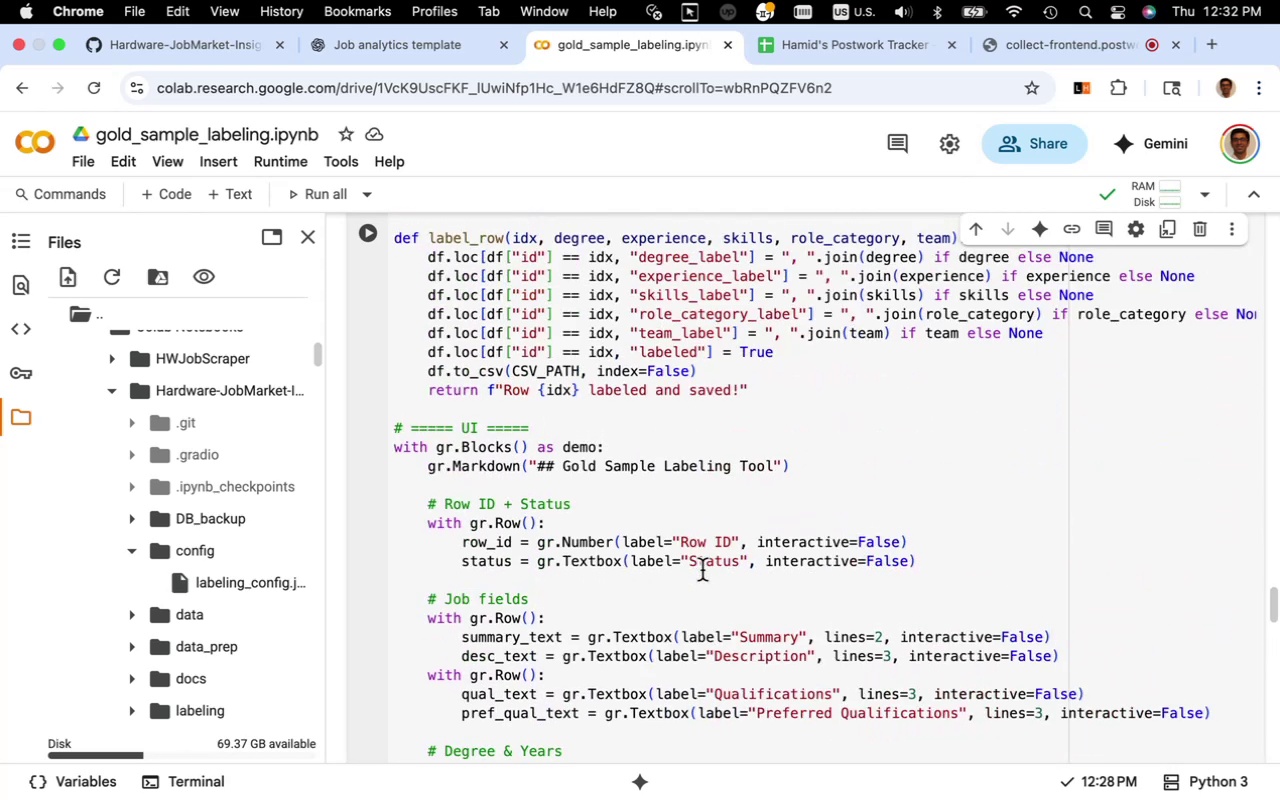 
scroll: coordinate [702, 570], scroll_direction: down, amount: 5.0
 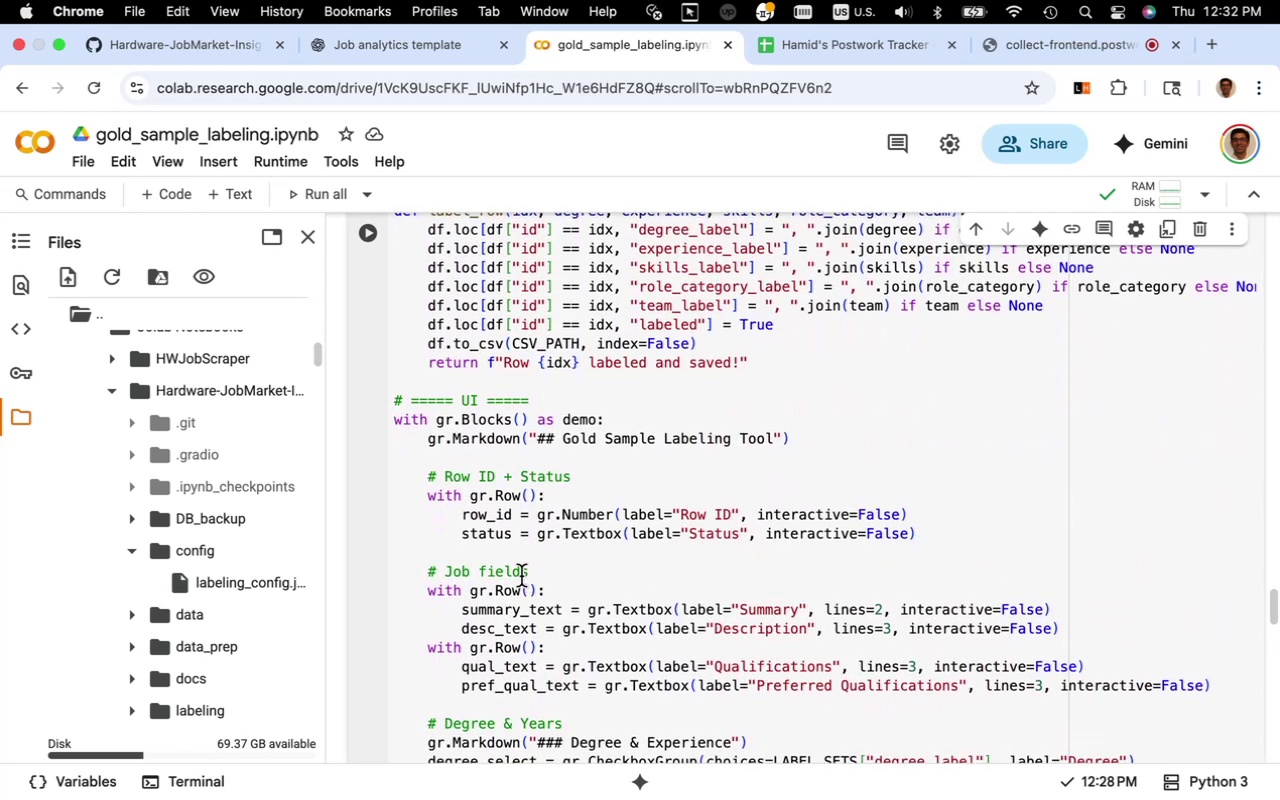 
left_click_drag(start_coordinate=[514, 537], to_coordinate=[464, 539])
 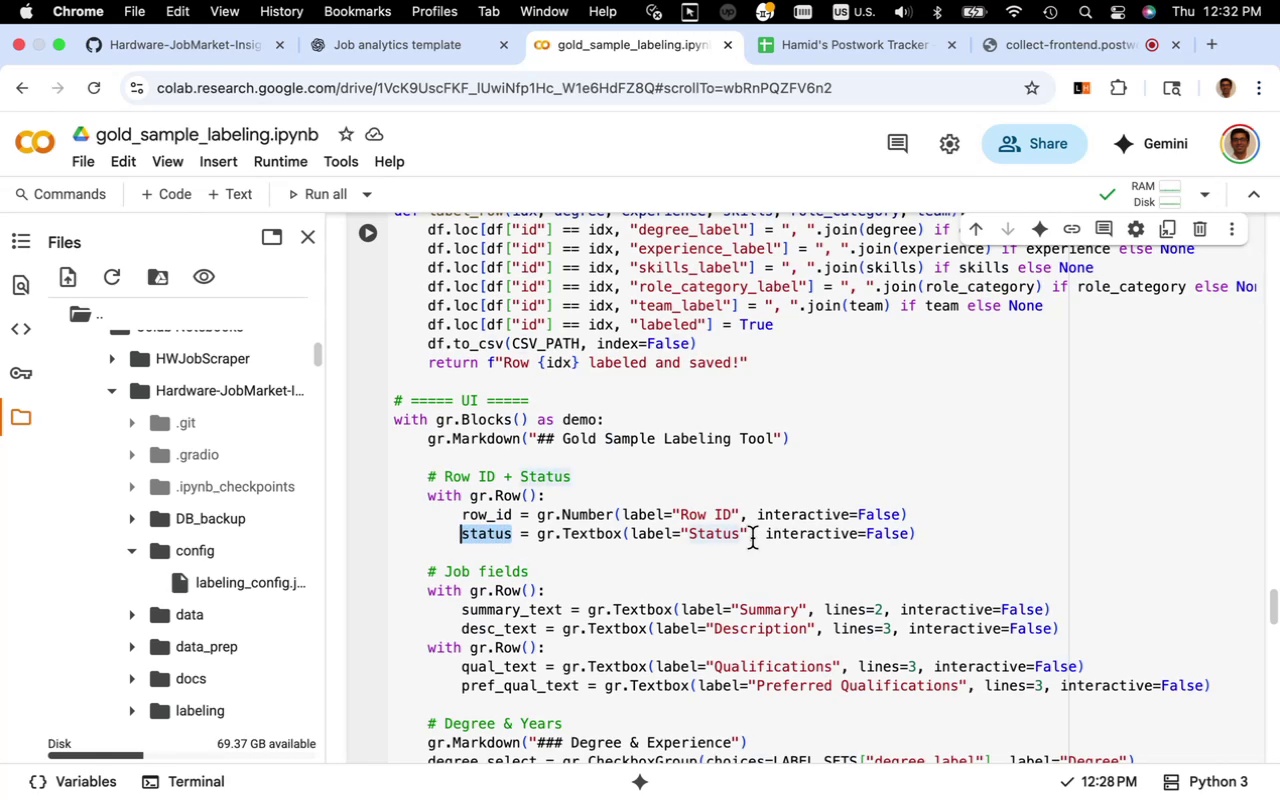 
left_click([738, 536])
 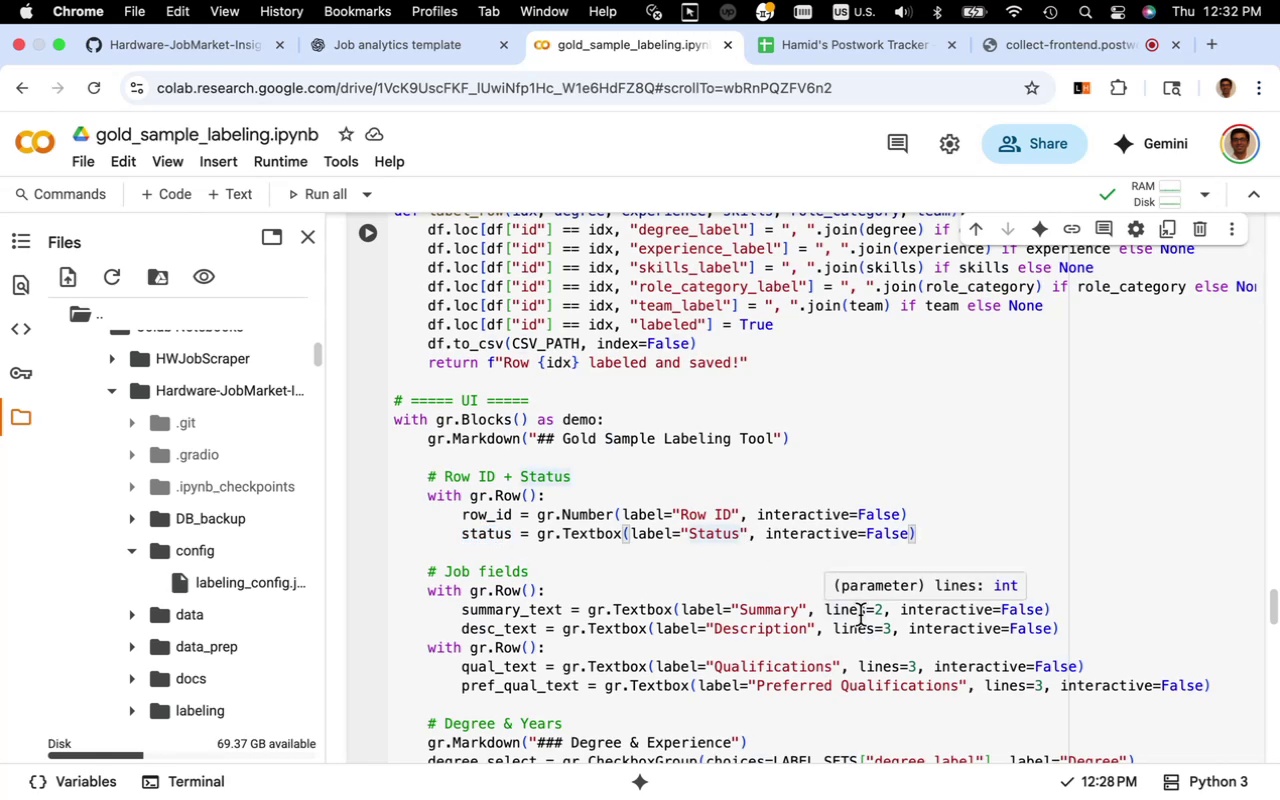 
key(Backspace)
key(Backspace)
key(Backspace)
key(Backspace)
key(Backspace)
key(Backspace)
type(title)
 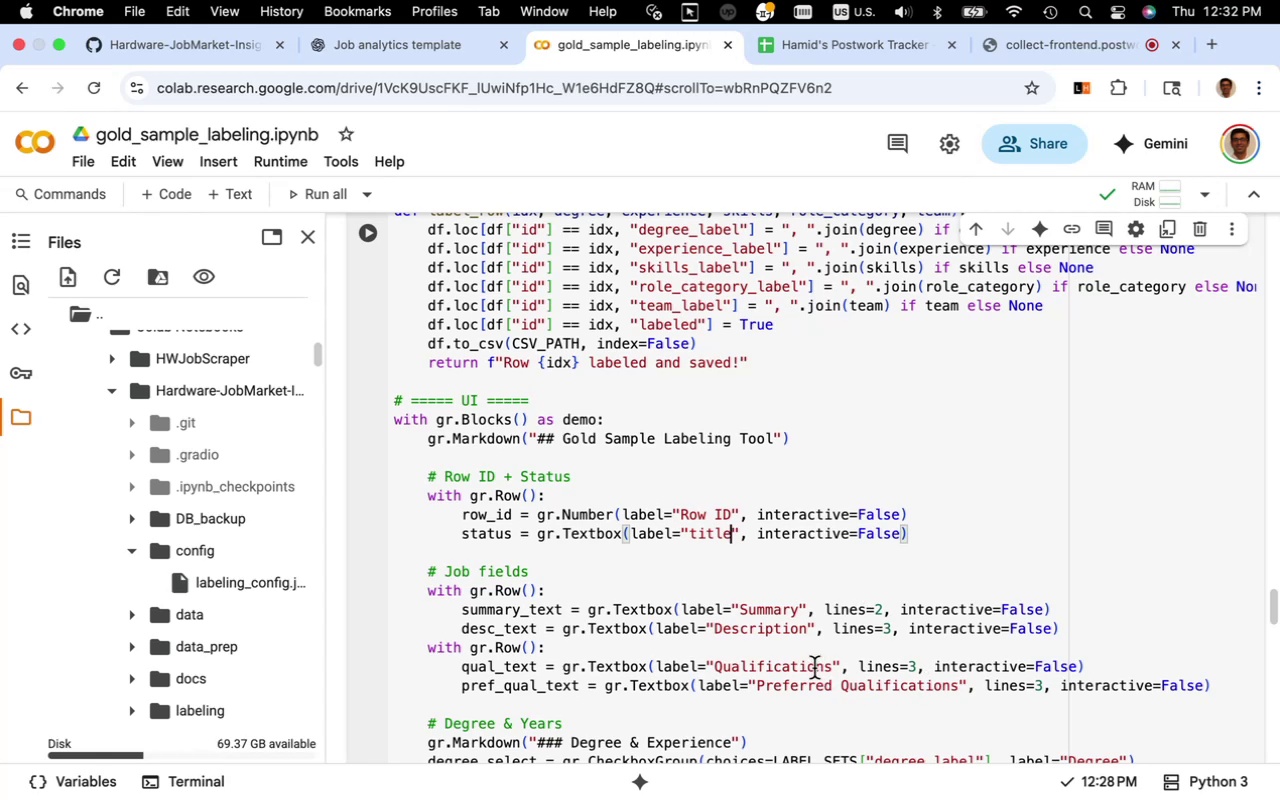 
scroll: coordinate [664, 633], scroll_direction: down, amount: 9.0
 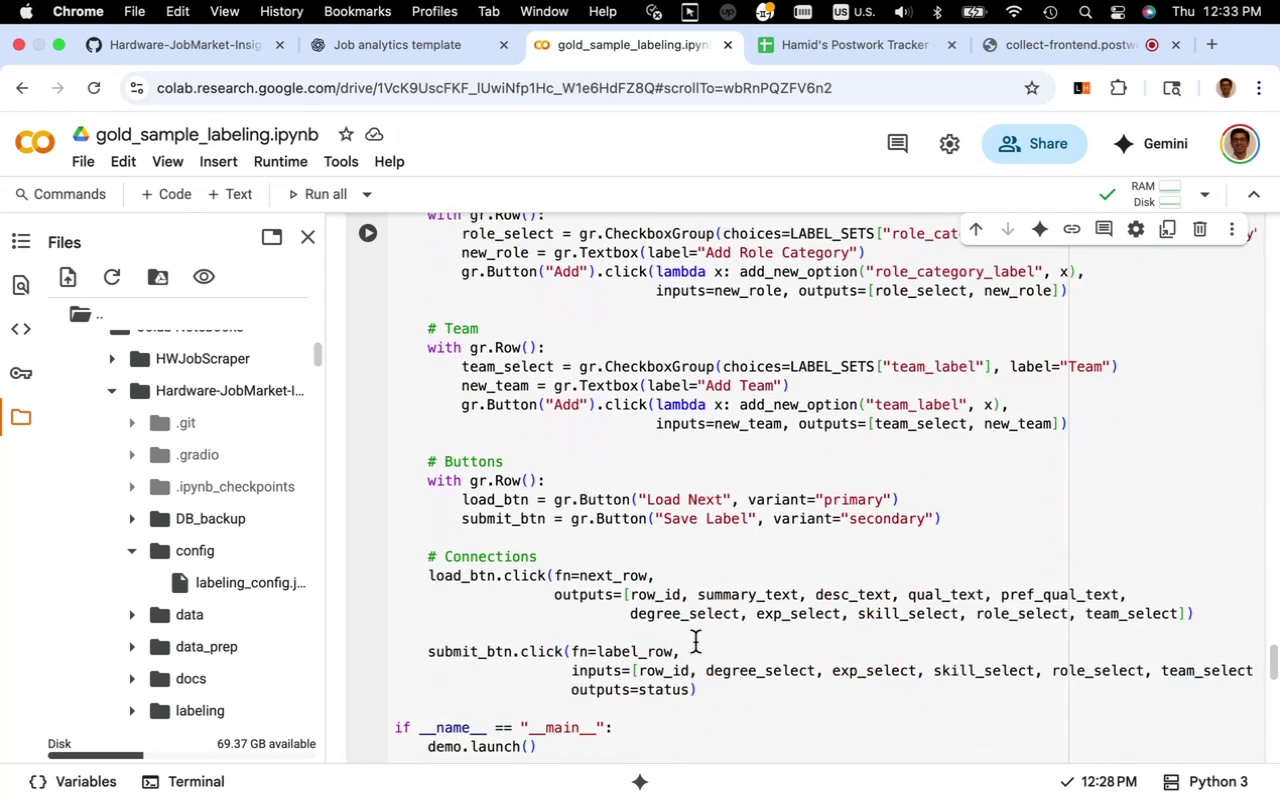 
mouse_move([697, 605])
 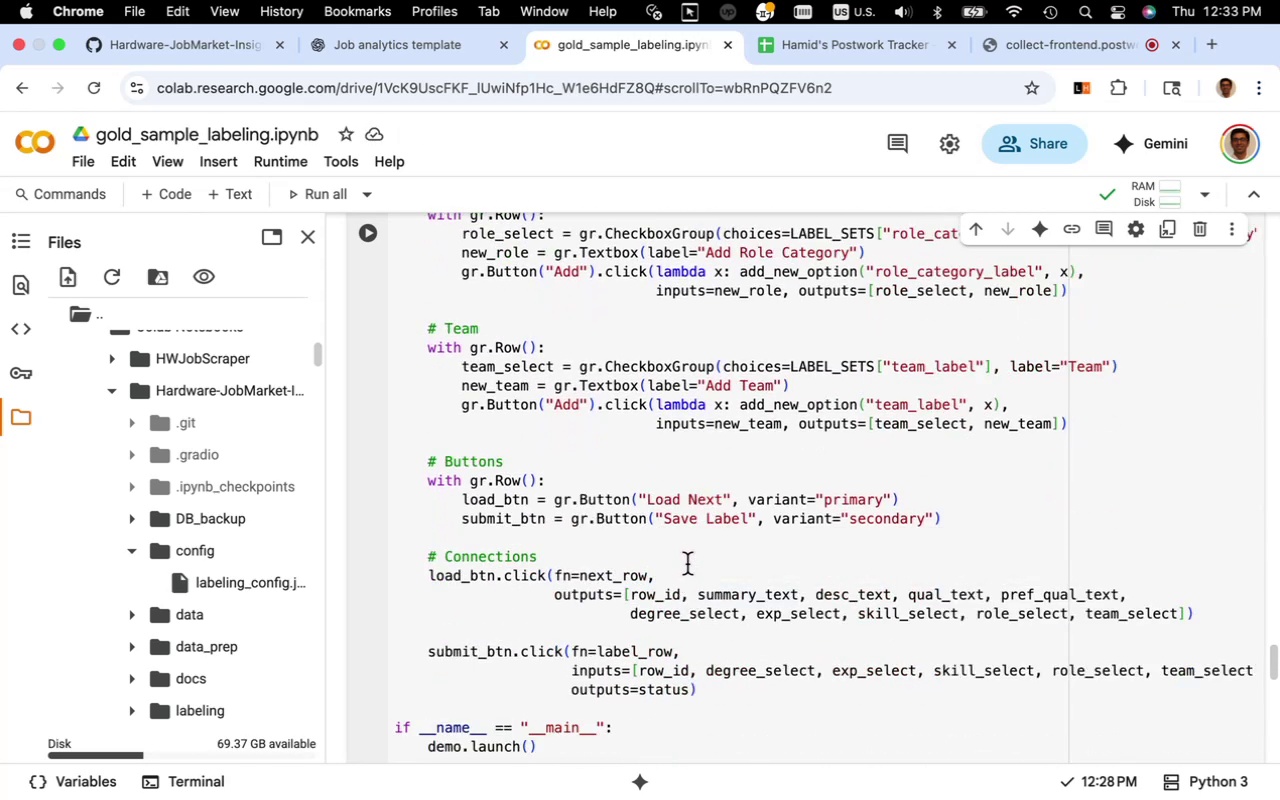 
scroll: coordinate [687, 564], scroll_direction: down, amount: 3.0
 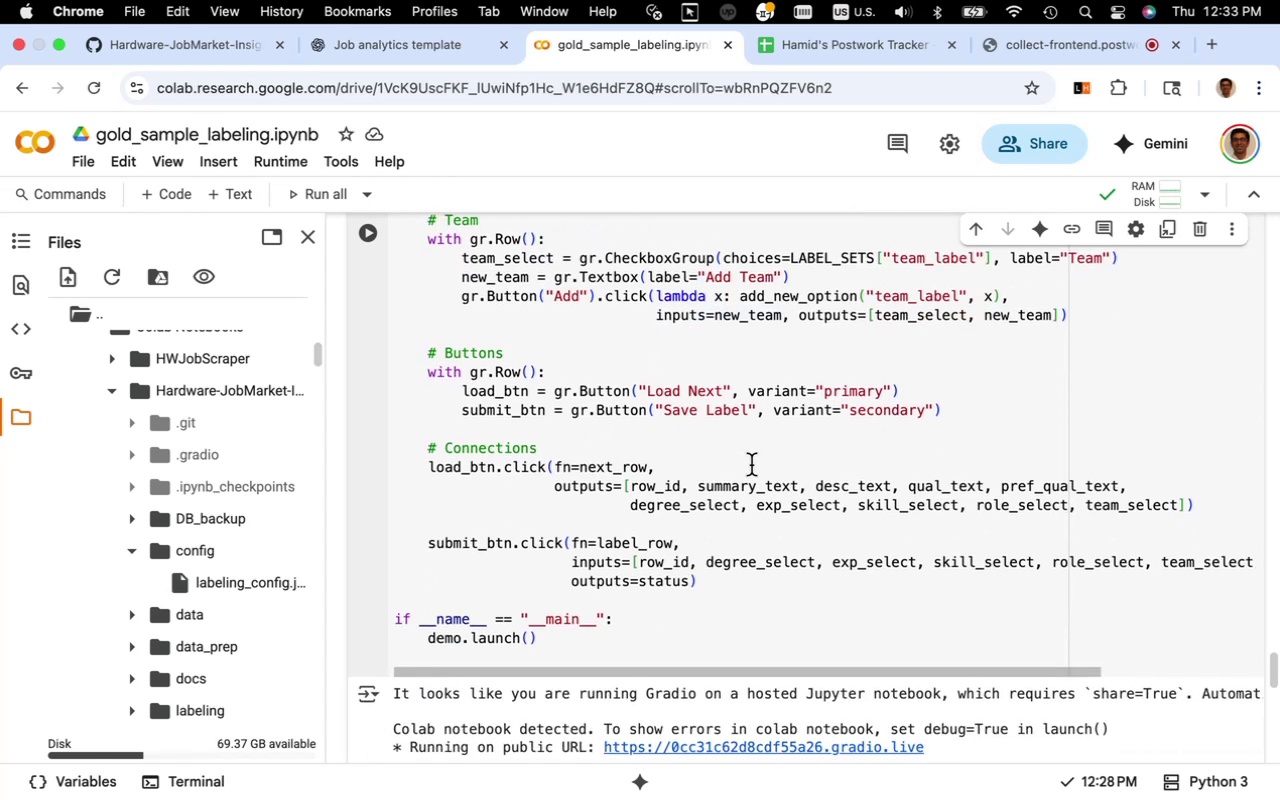 
wait(5.1)
 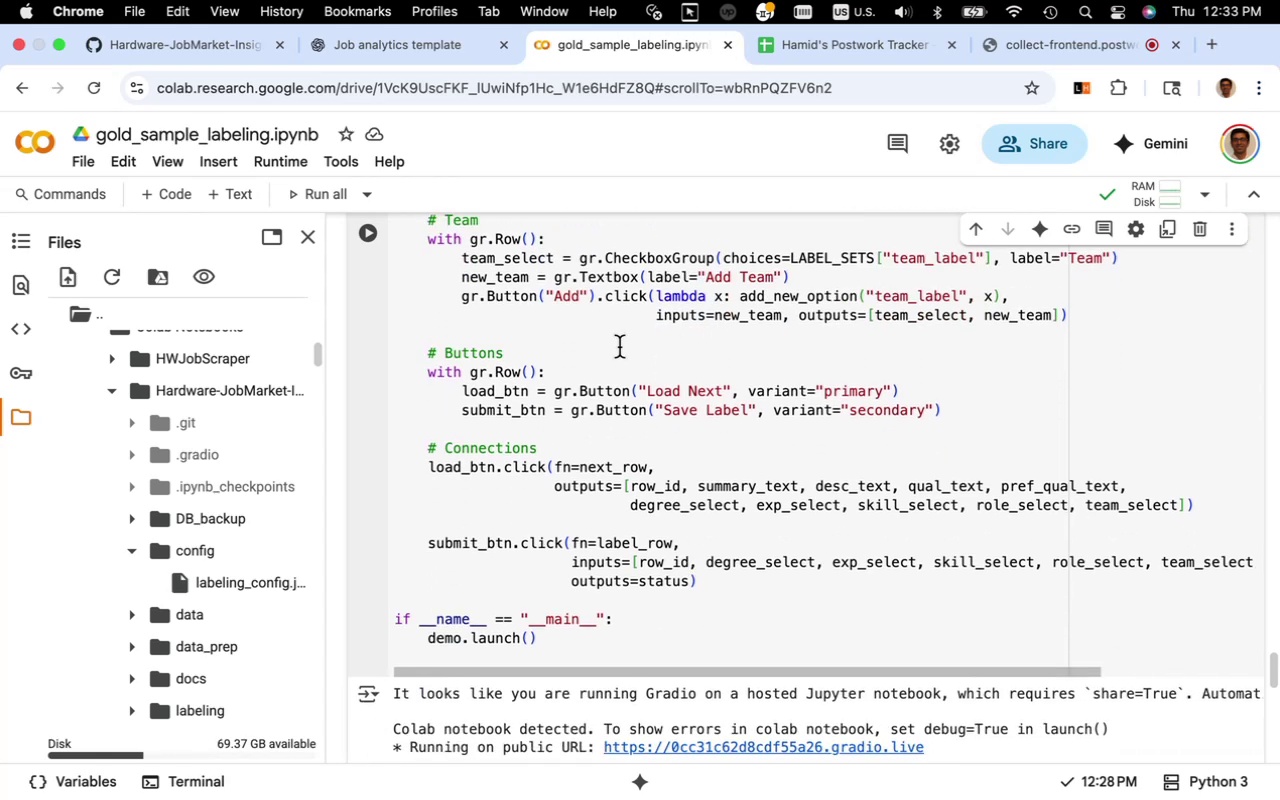 
scroll: coordinate [751, 465], scroll_direction: up, amount: 9.0
 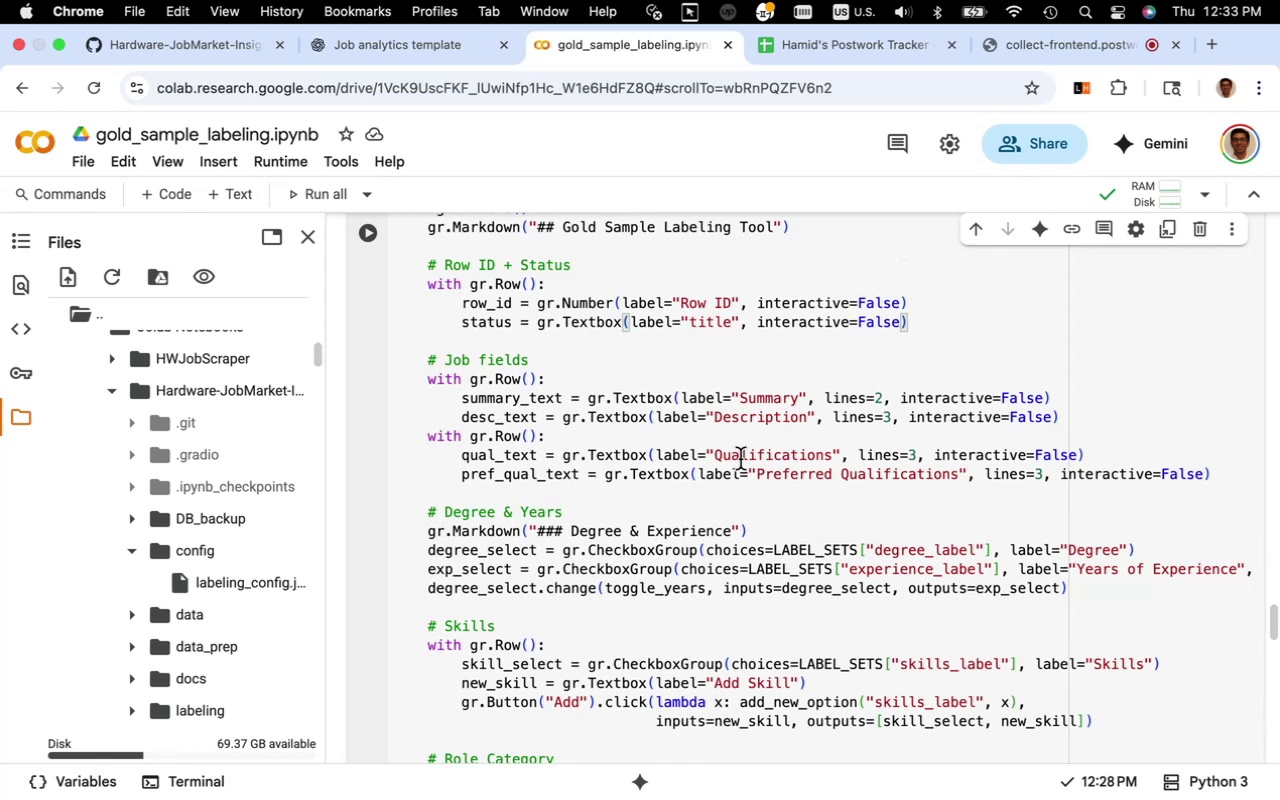 
wait(13.28)
 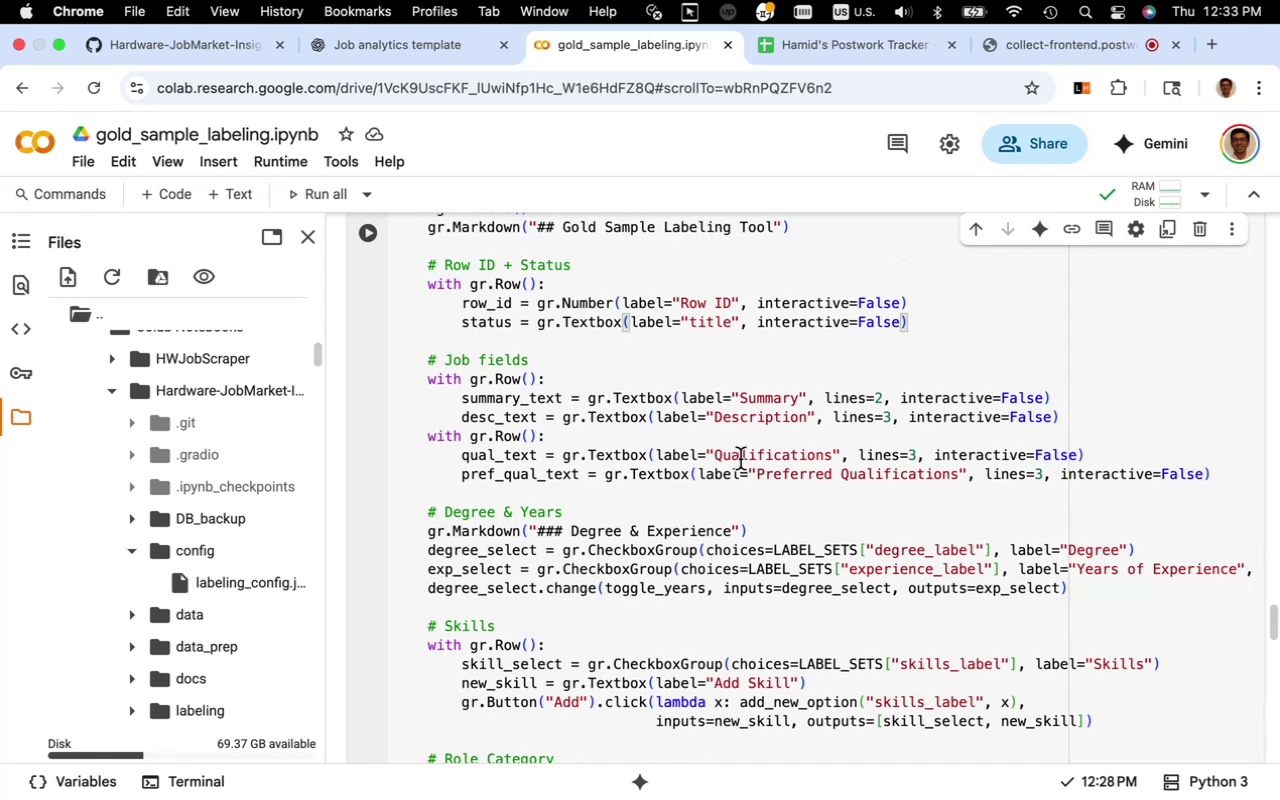 
scroll: coordinate [767, 496], scroll_direction: up, amount: 1.0
 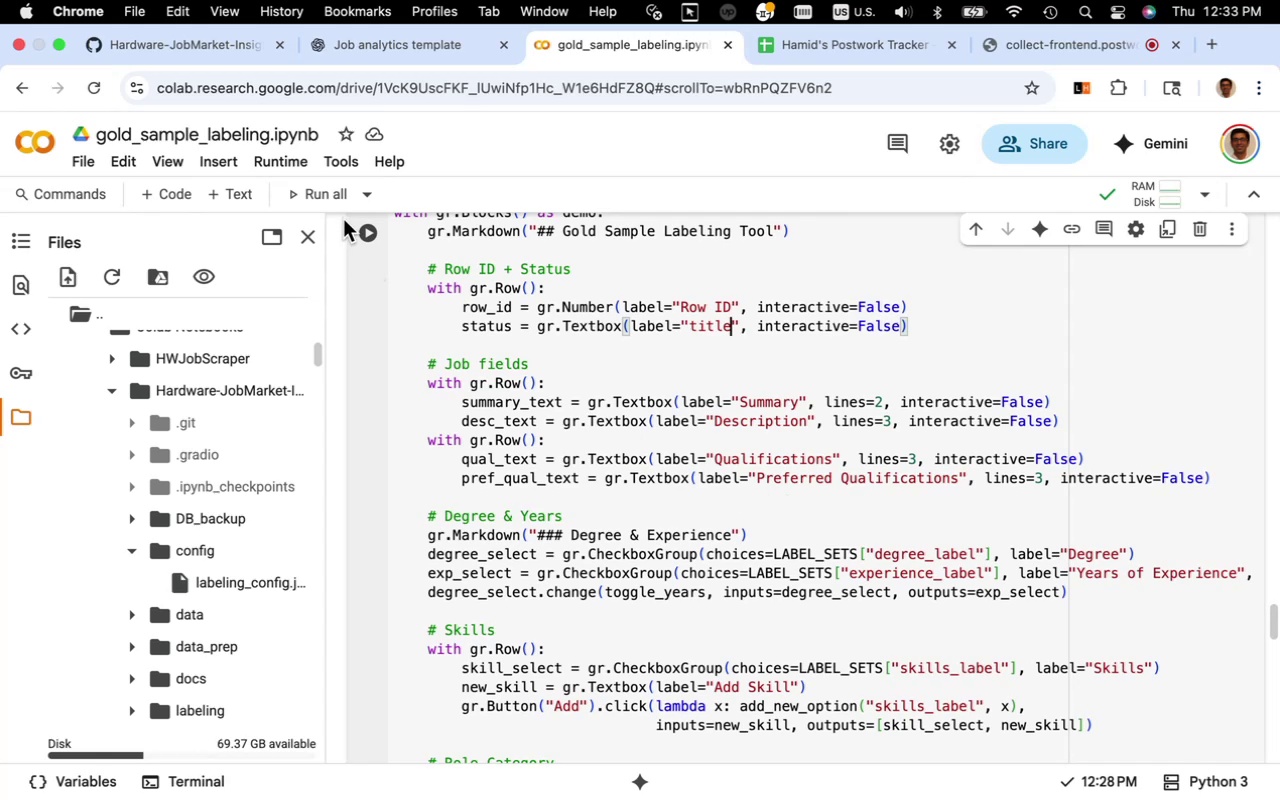 
left_click([370, 234])
 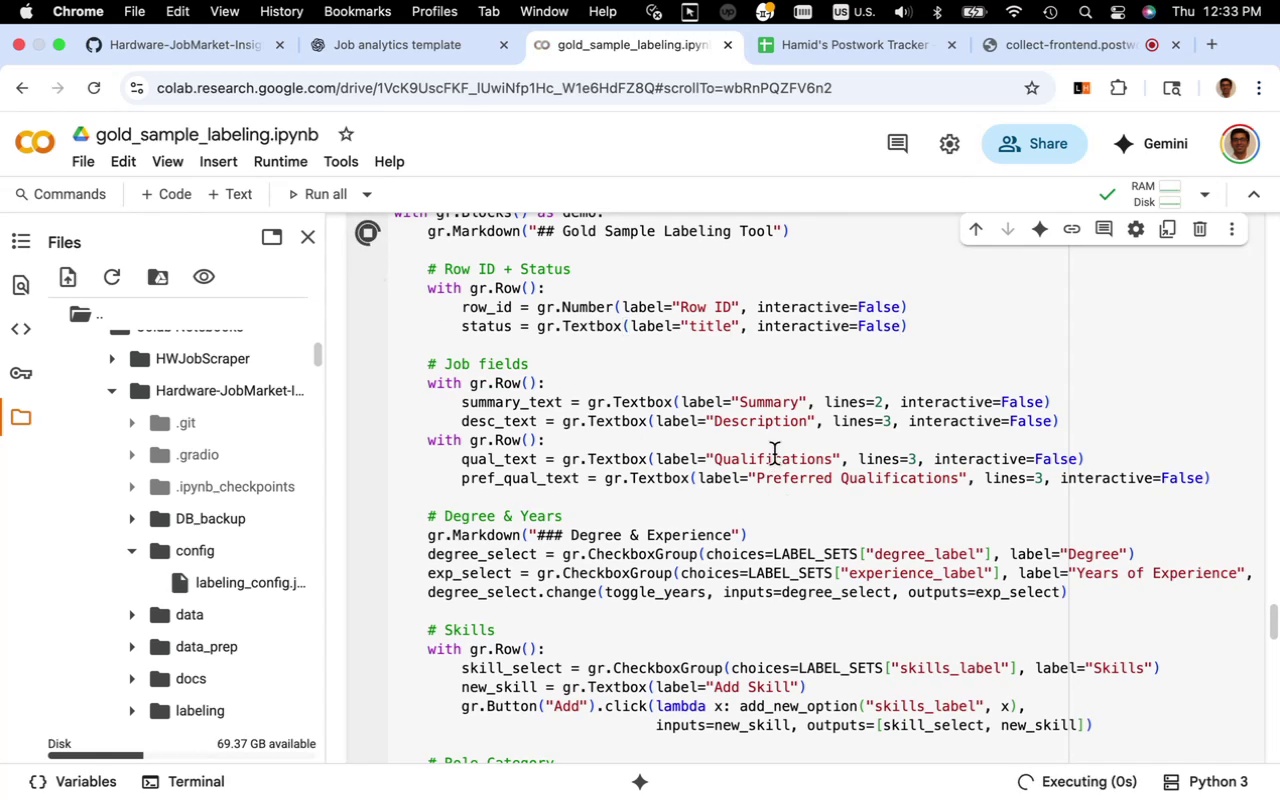 
scroll: coordinate [774, 454], scroll_direction: down, amount: 23.0
 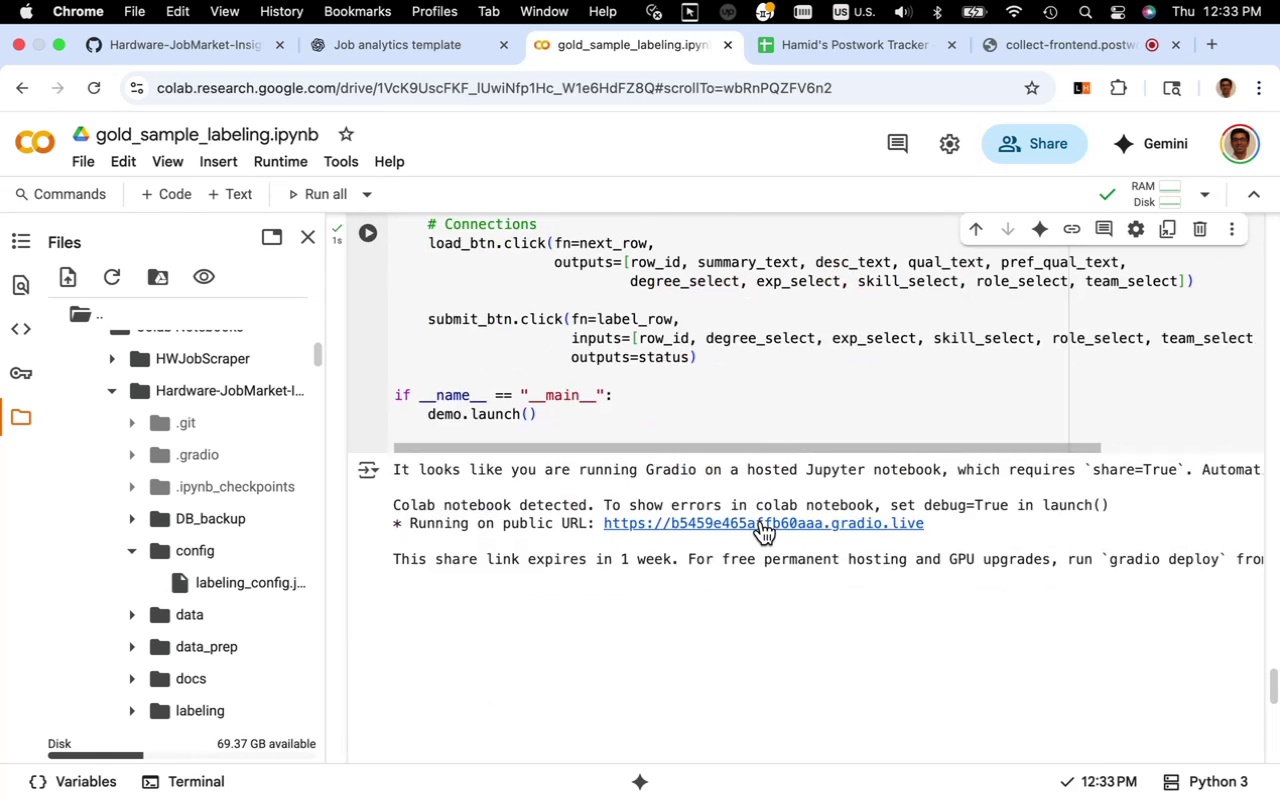 
left_click([761, 521])
 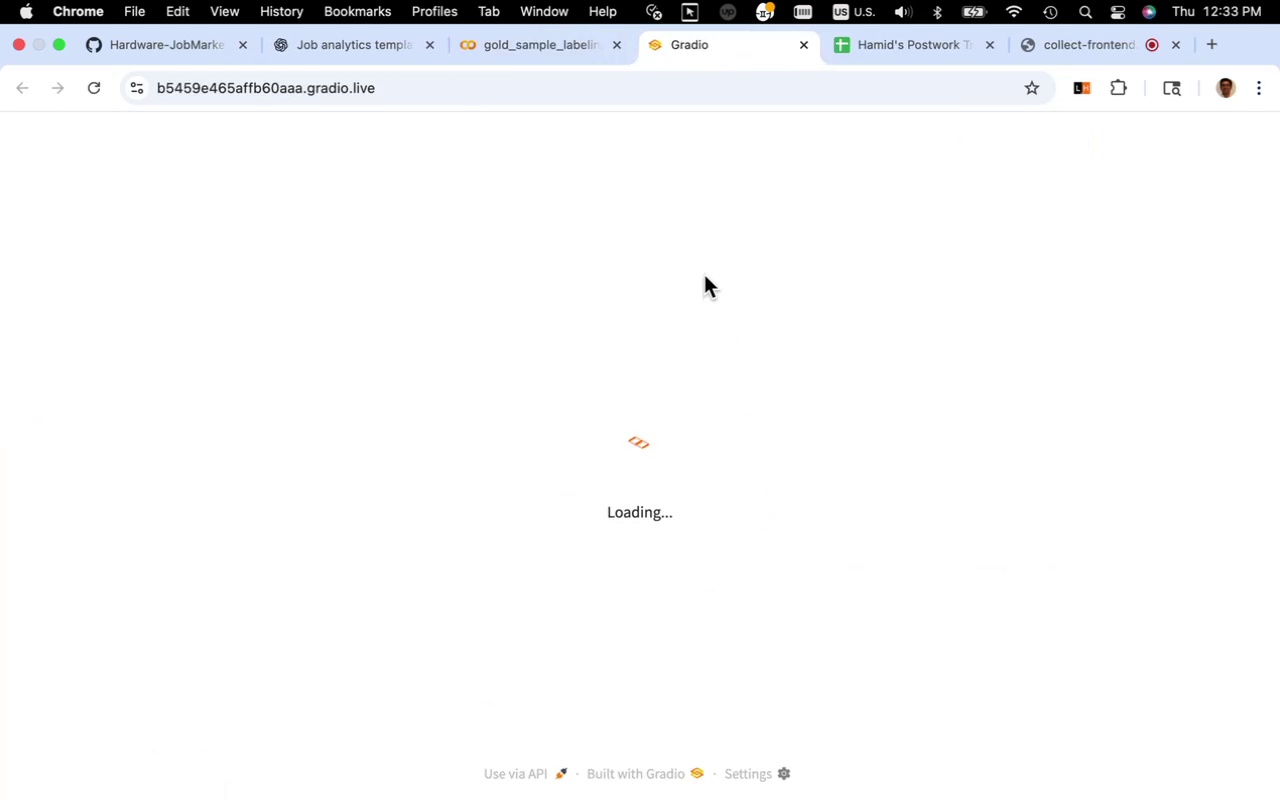 
wait(8.92)
 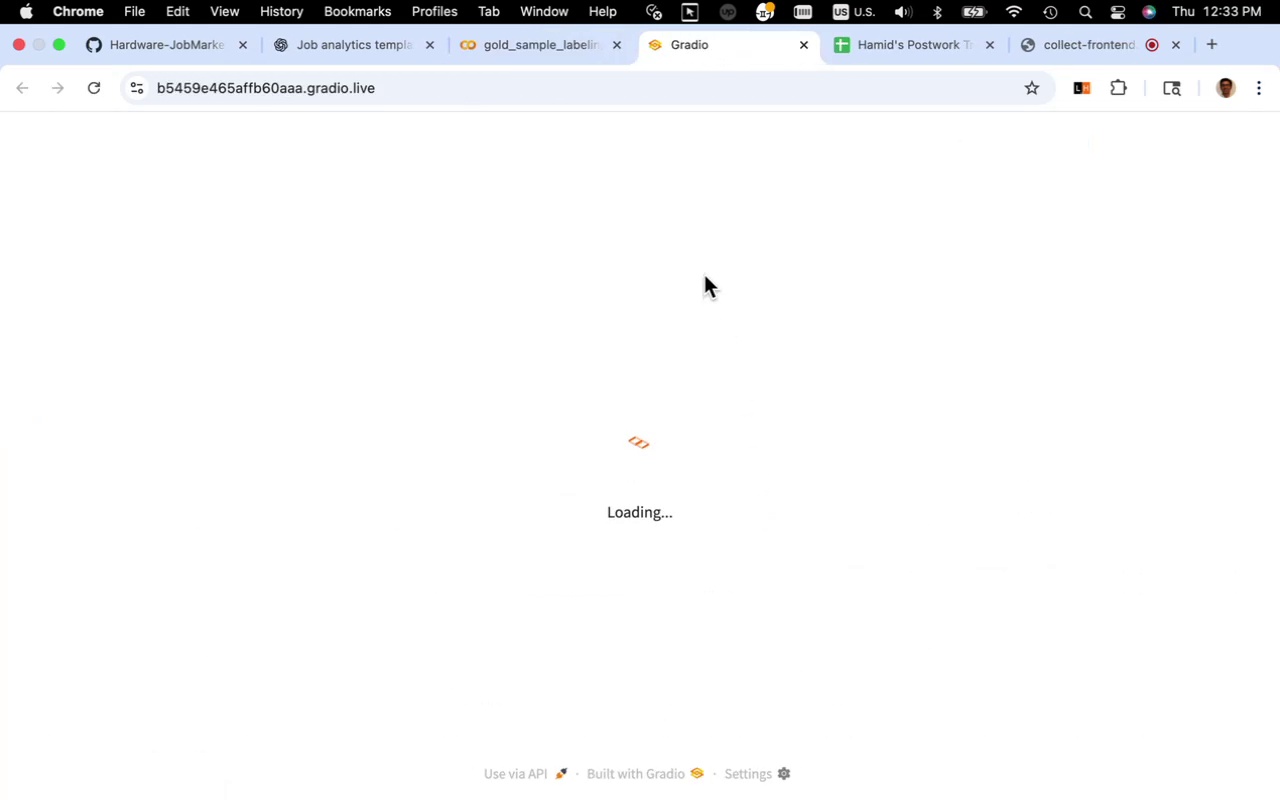 
scroll: coordinate [554, 654], scroll_direction: down, amount: 46.0
 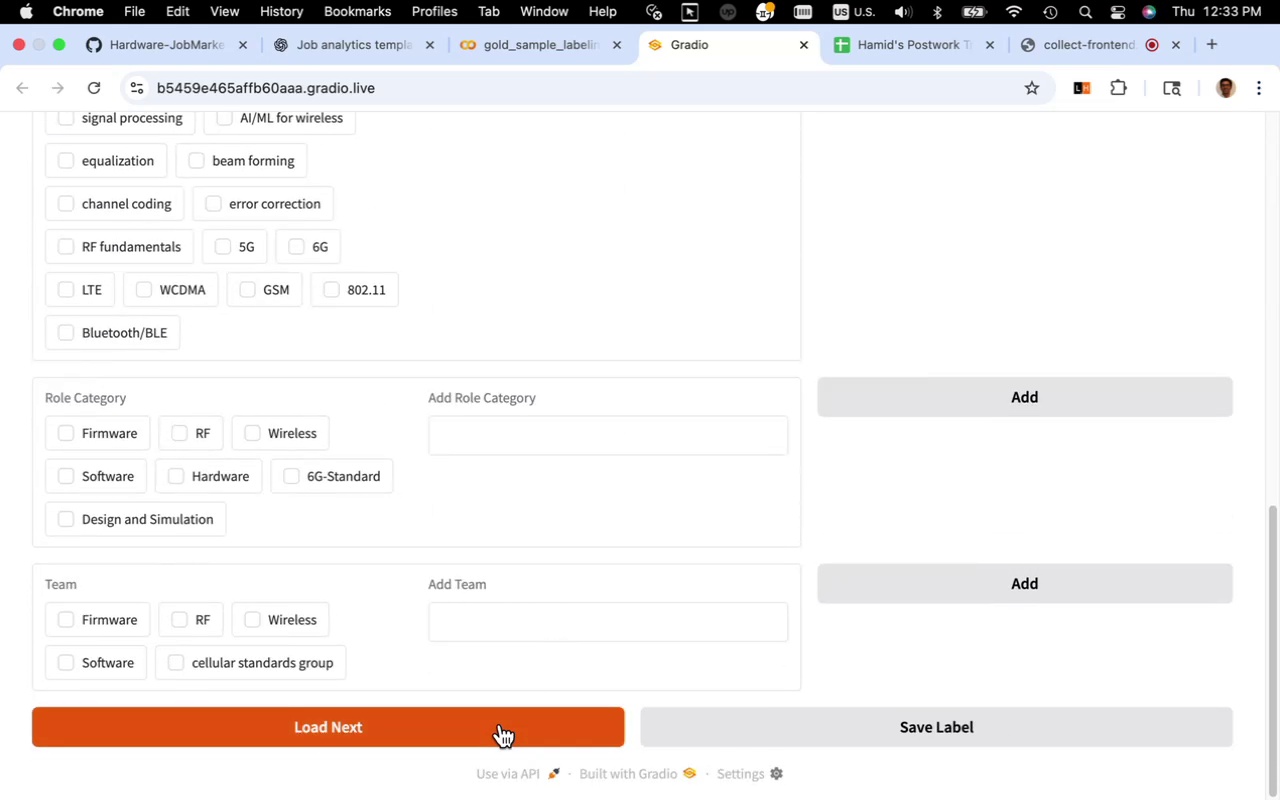 
left_click([500, 724])
 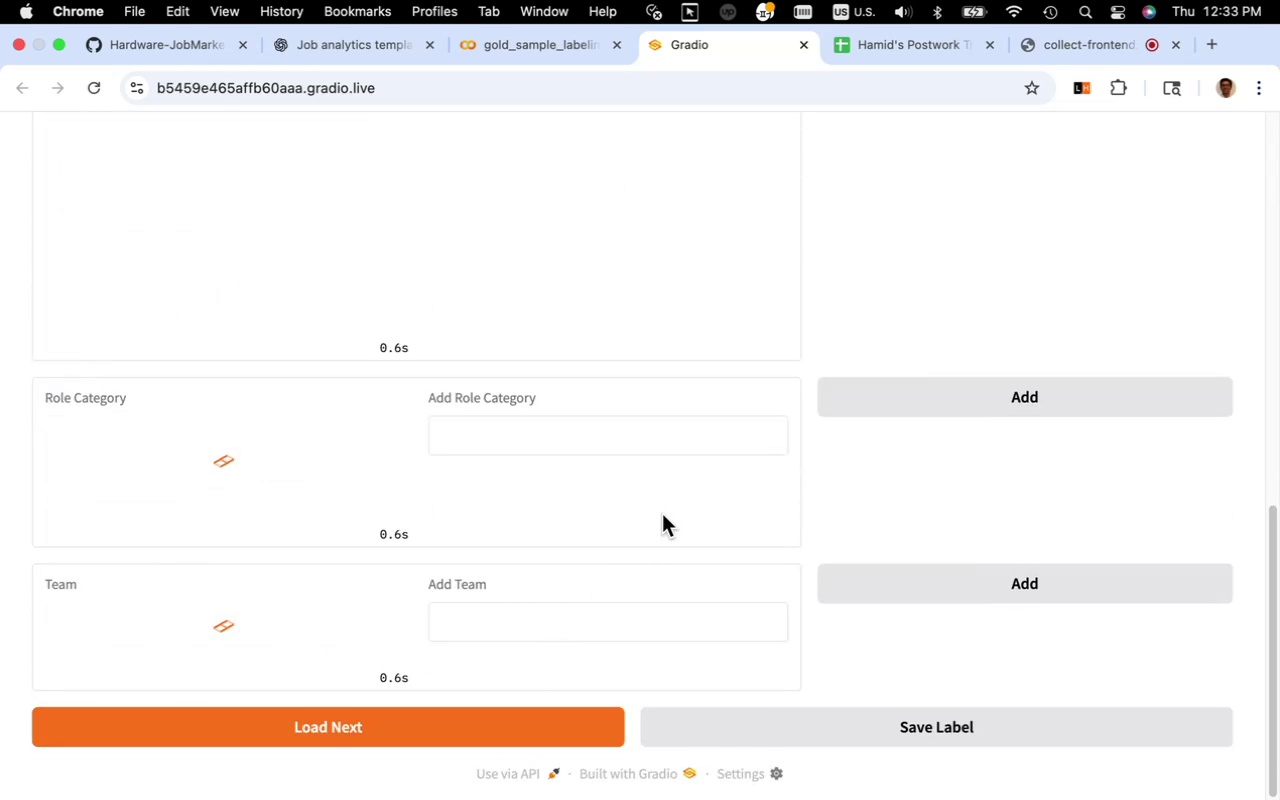 
scroll: coordinate [662, 513], scroll_direction: up, amount: 29.0
 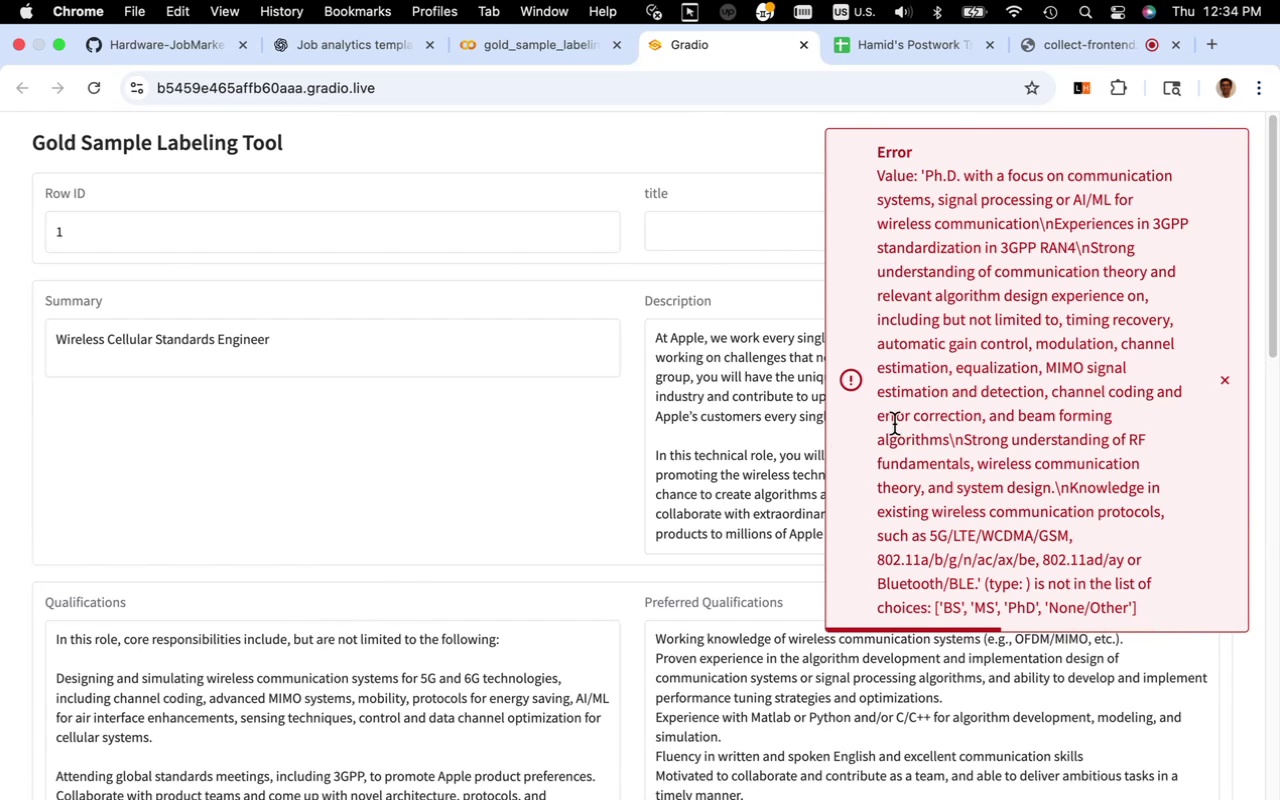 
wait(5.01)
 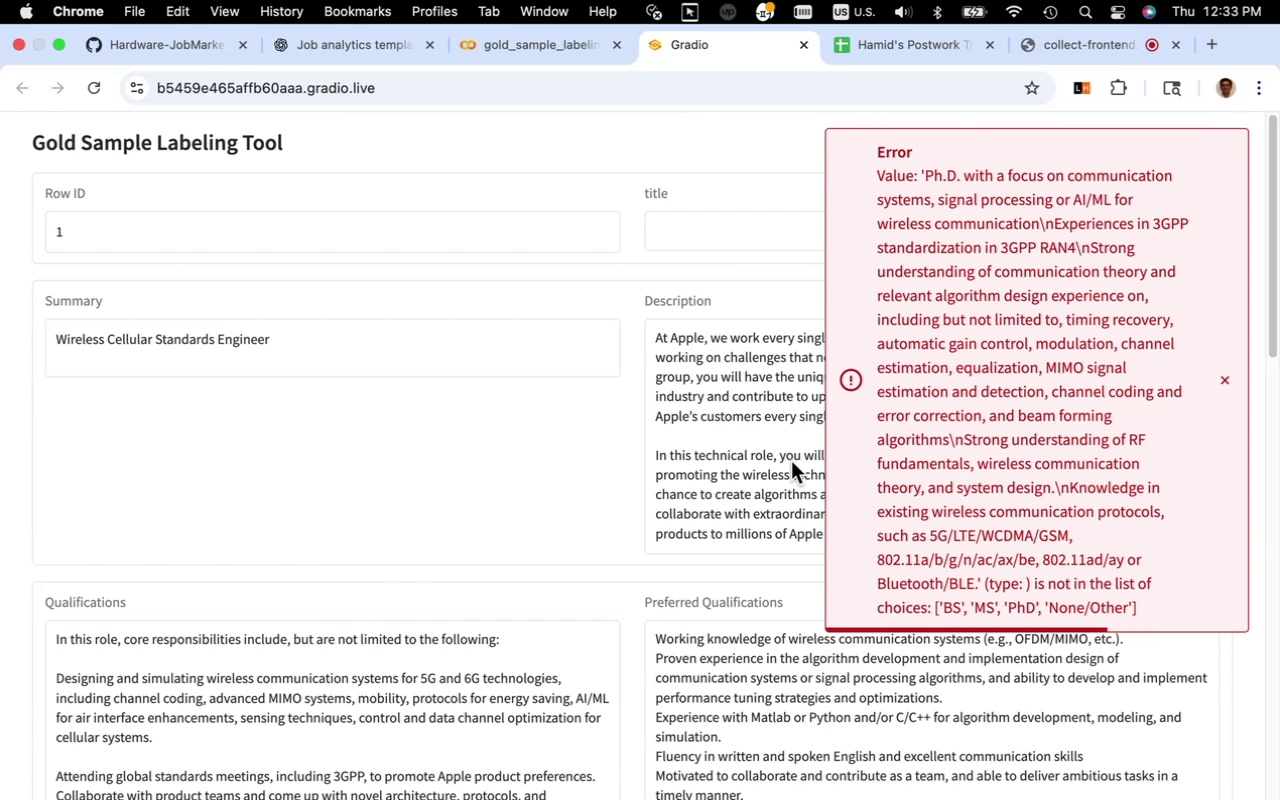 
scroll: coordinate [652, 530], scroll_direction: down, amount: 7.0
 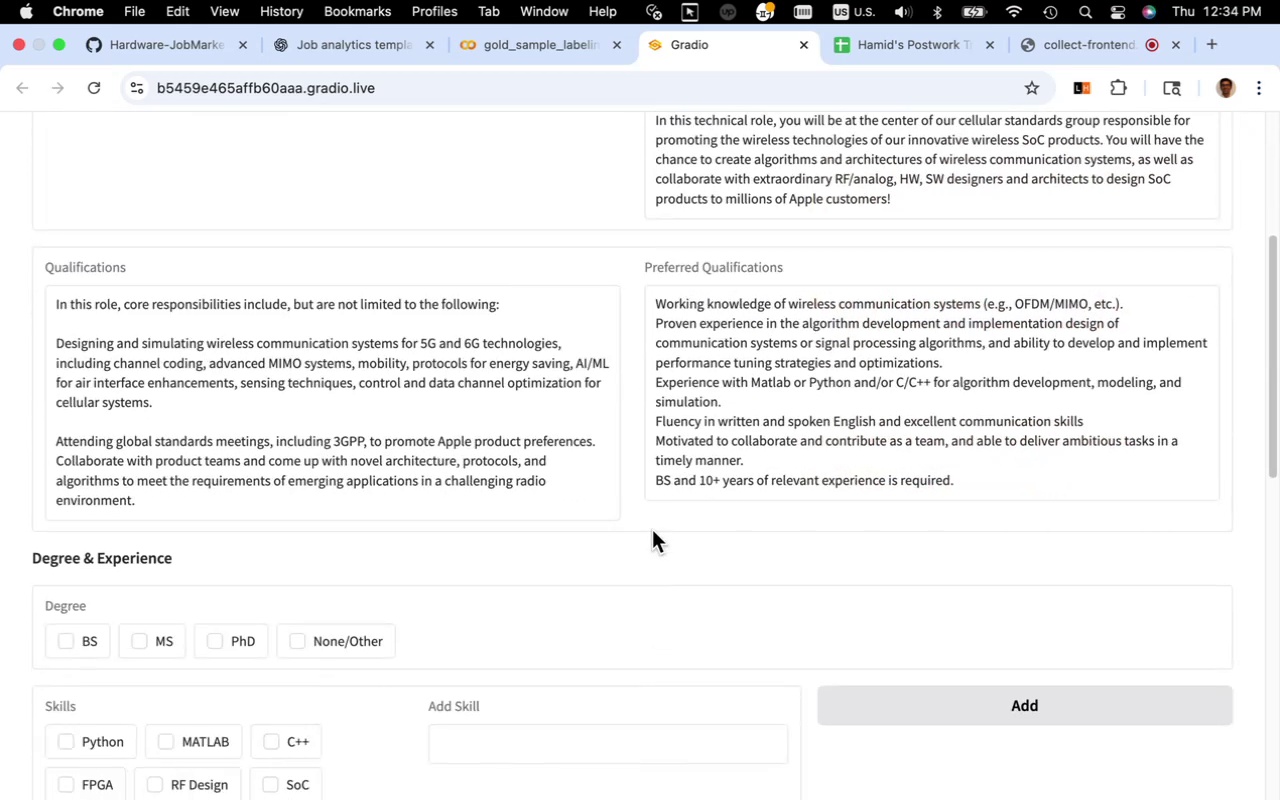 
scroll: coordinate [652, 530], scroll_direction: up, amount: 21.0
 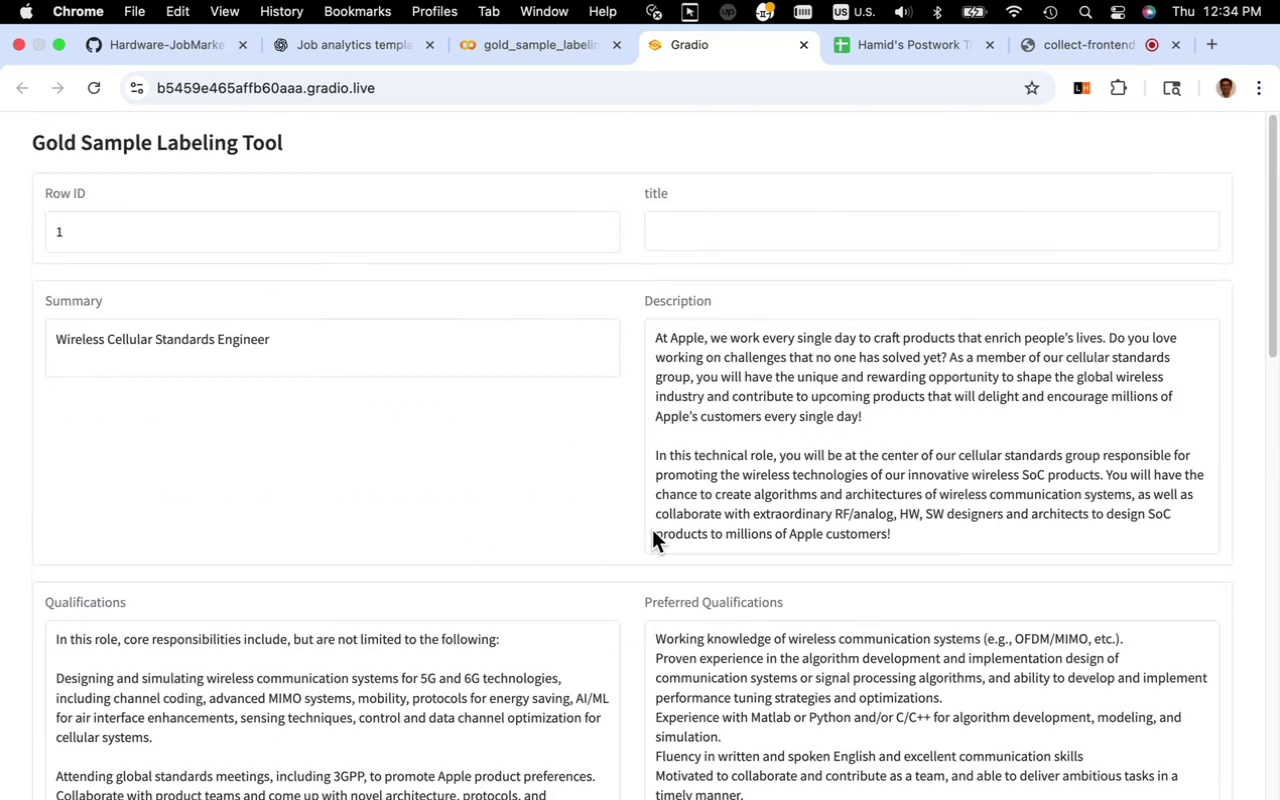 
wait(9.43)
 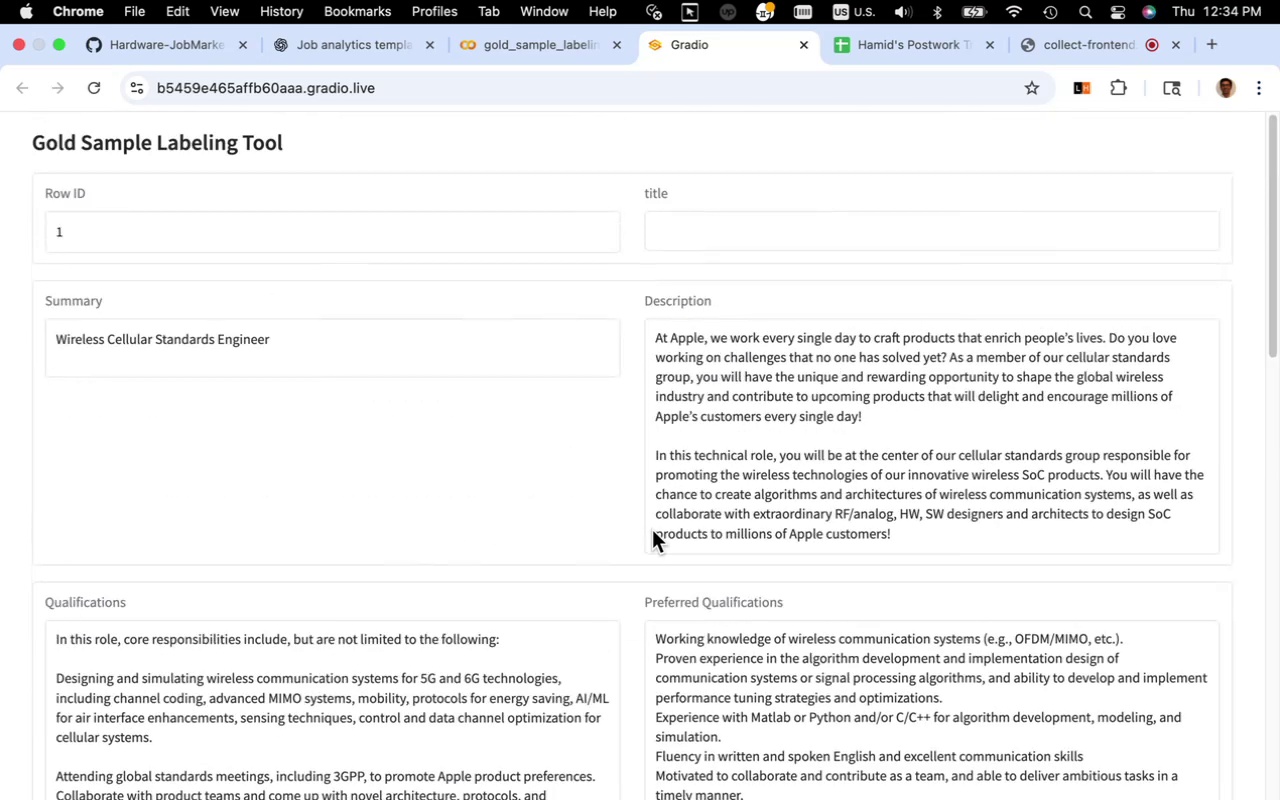 
left_click([613, 489])
 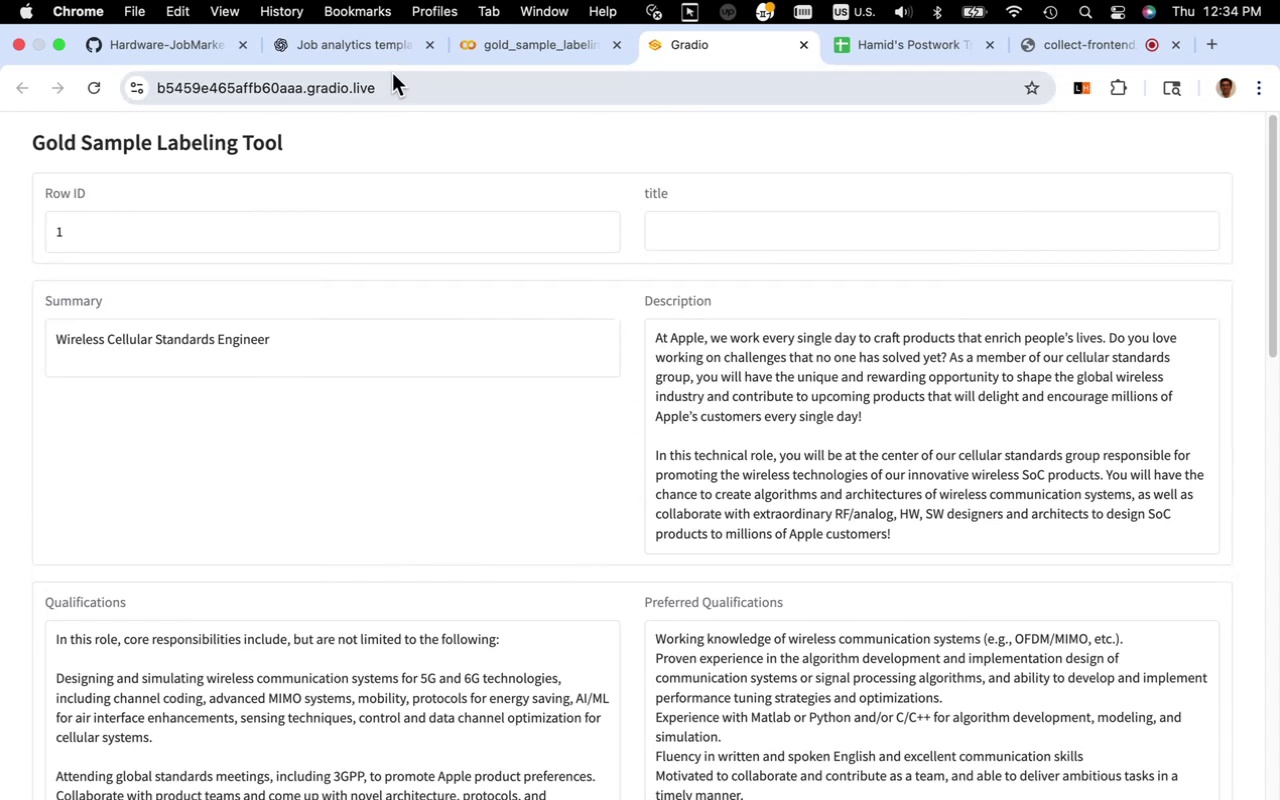 
wait(6.02)
 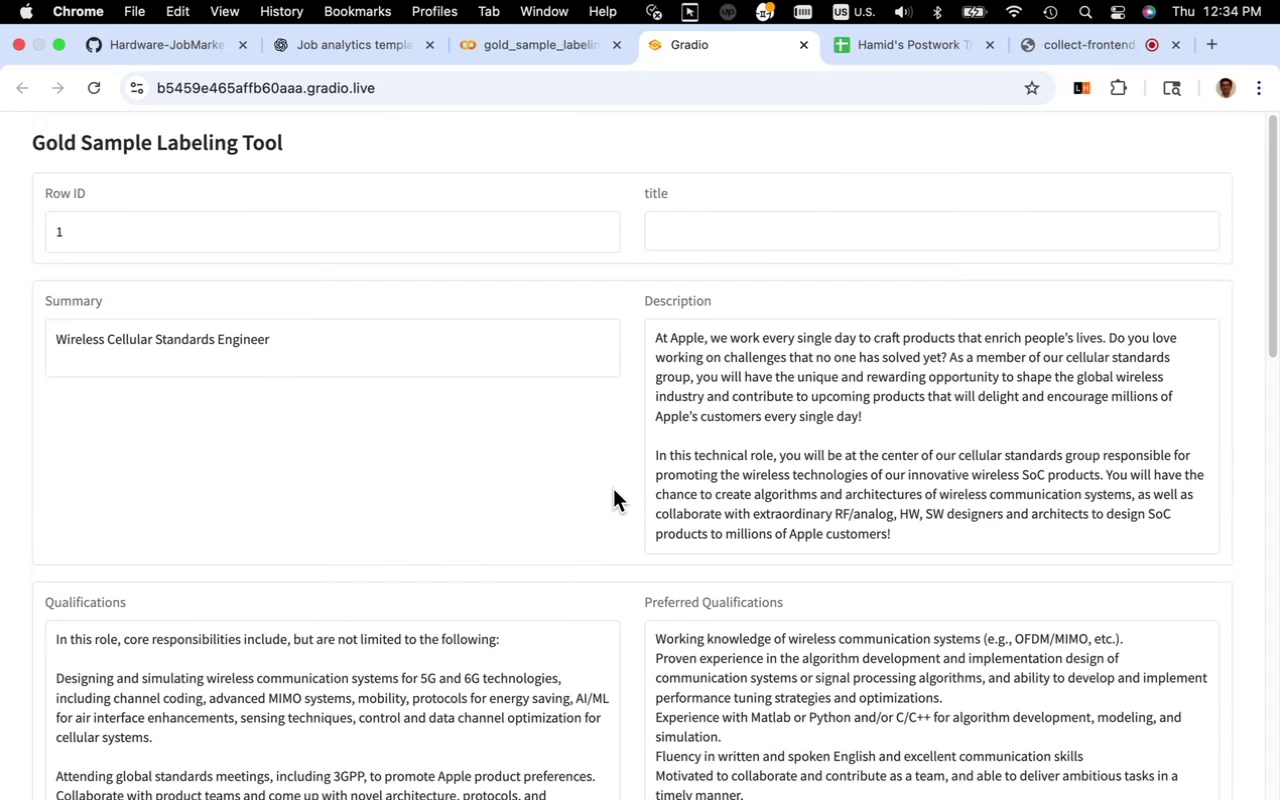 
left_click([390, 59])
 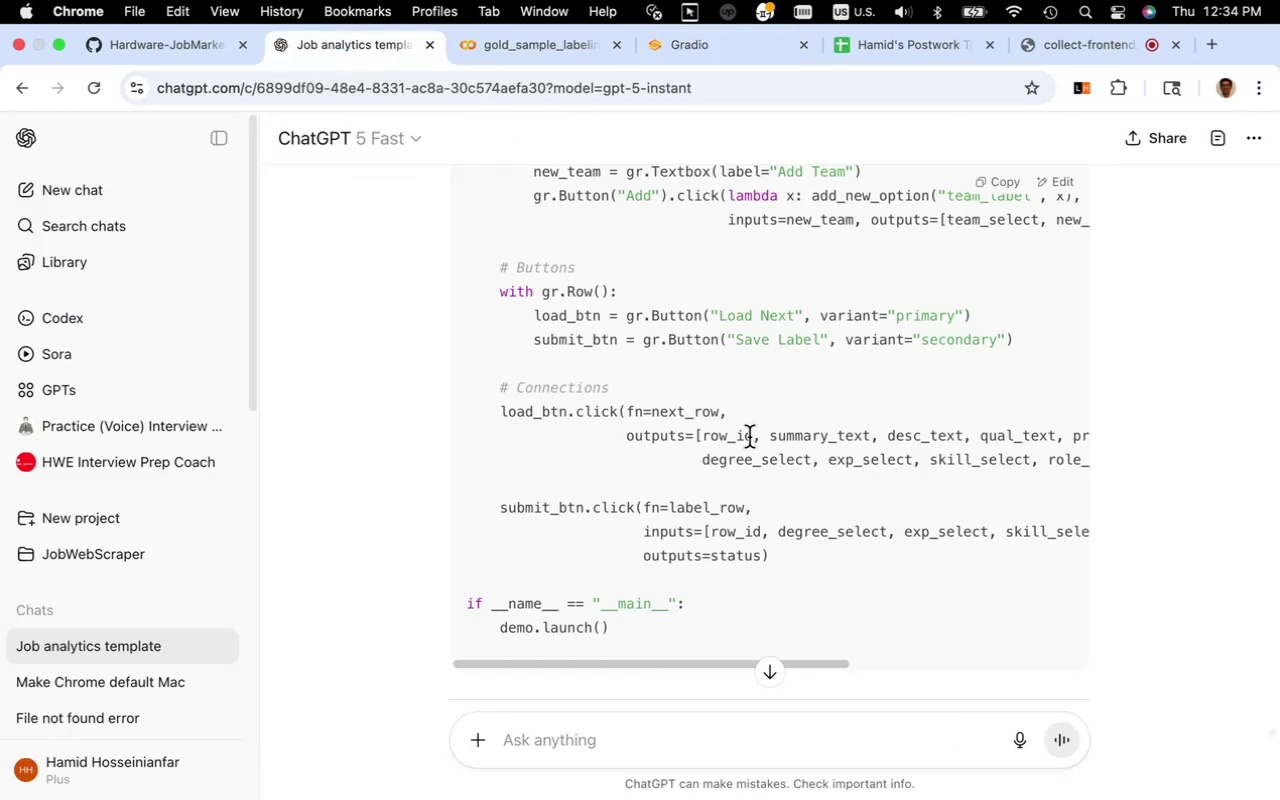 
scroll: coordinate [749, 437], scroll_direction: down, amount: 3.0
 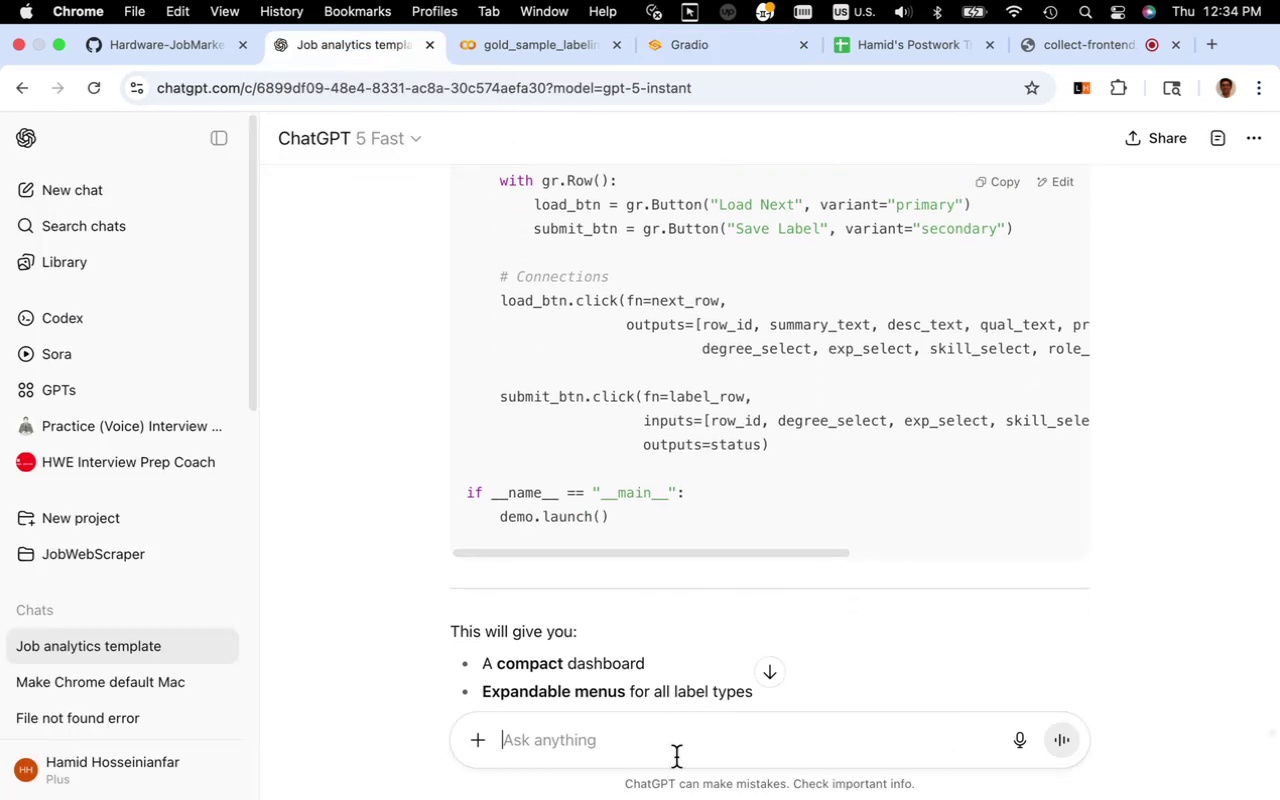 
type(can you guide me with steps to add job title and remove status)
 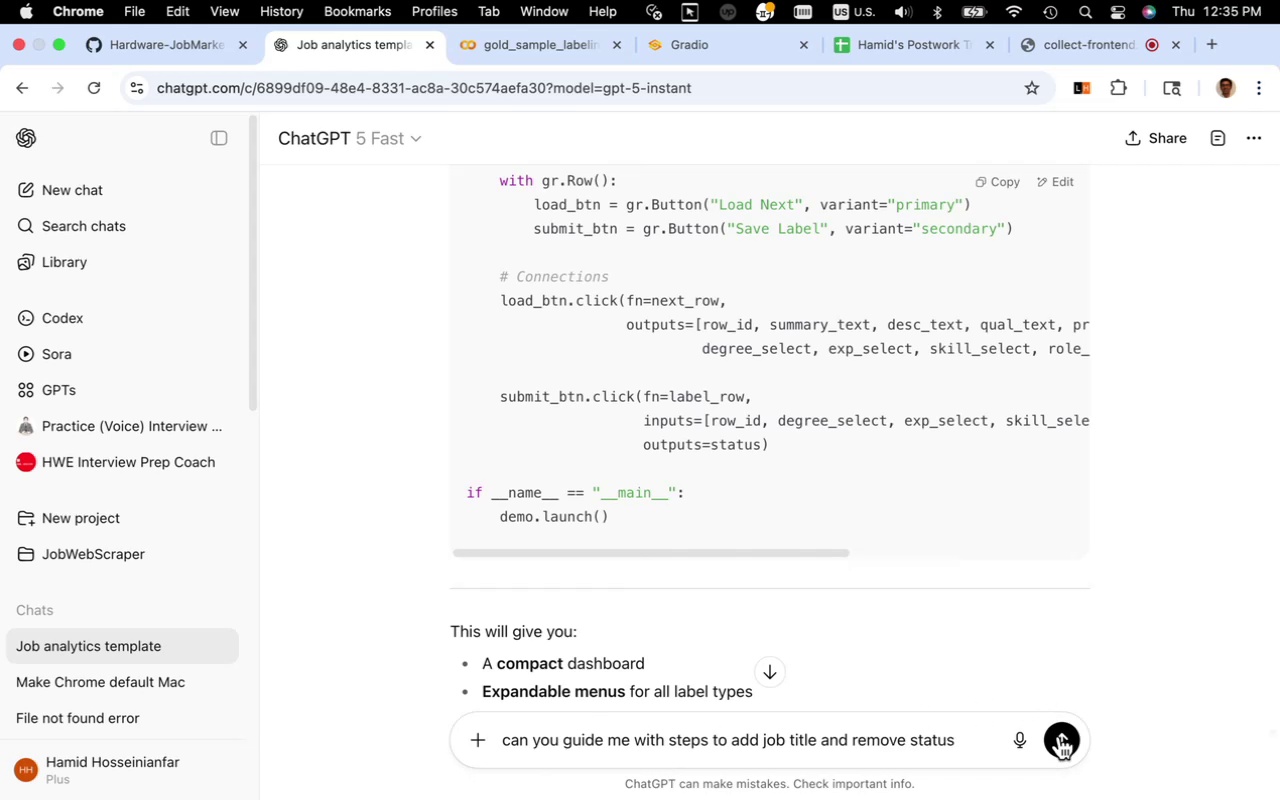 
left_click([1059, 737])
 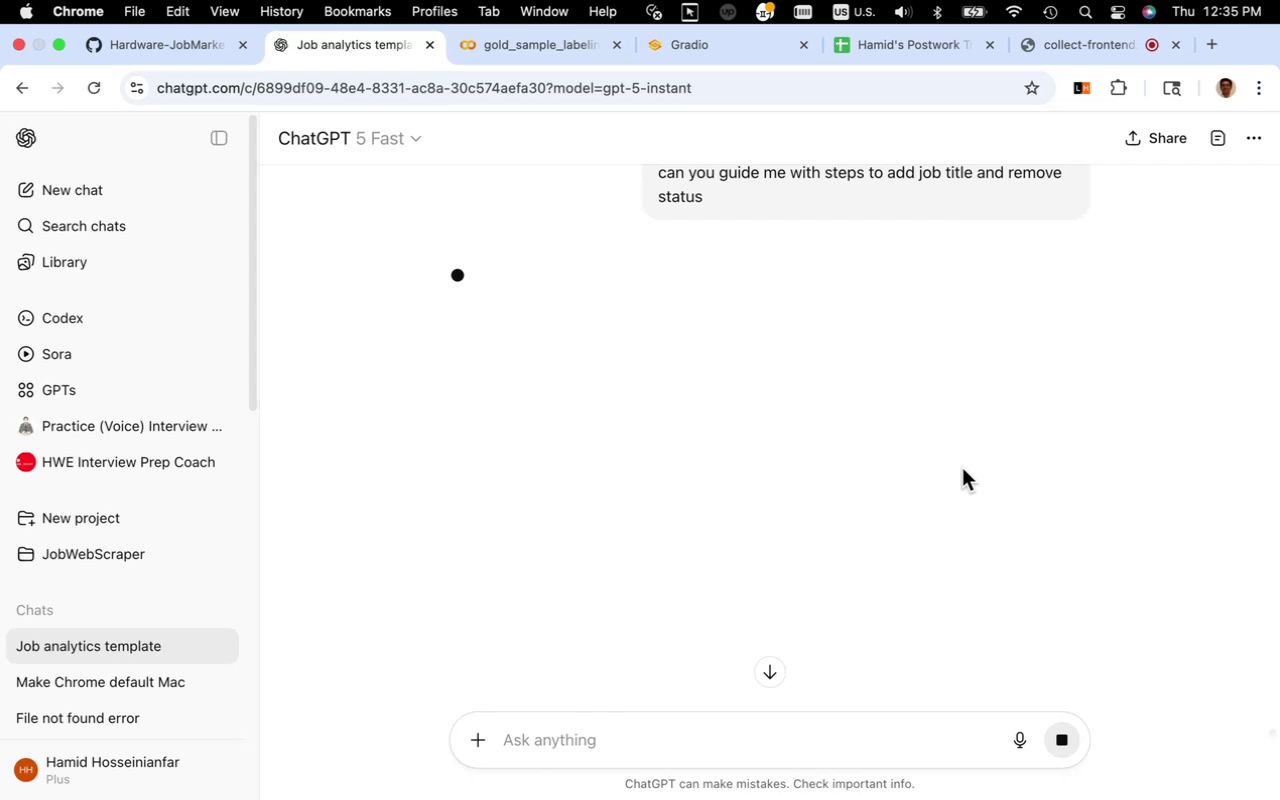 
wait(29.72)
 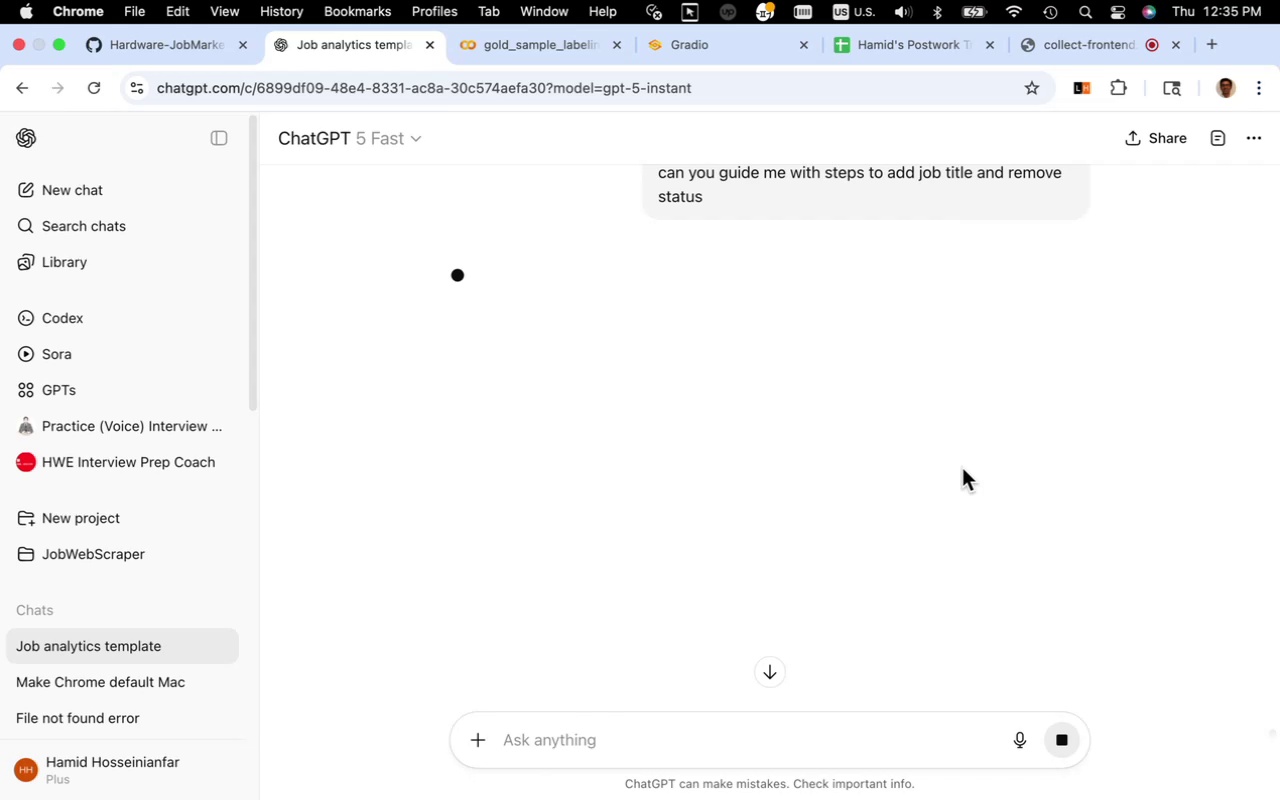 
left_click([738, 56])
 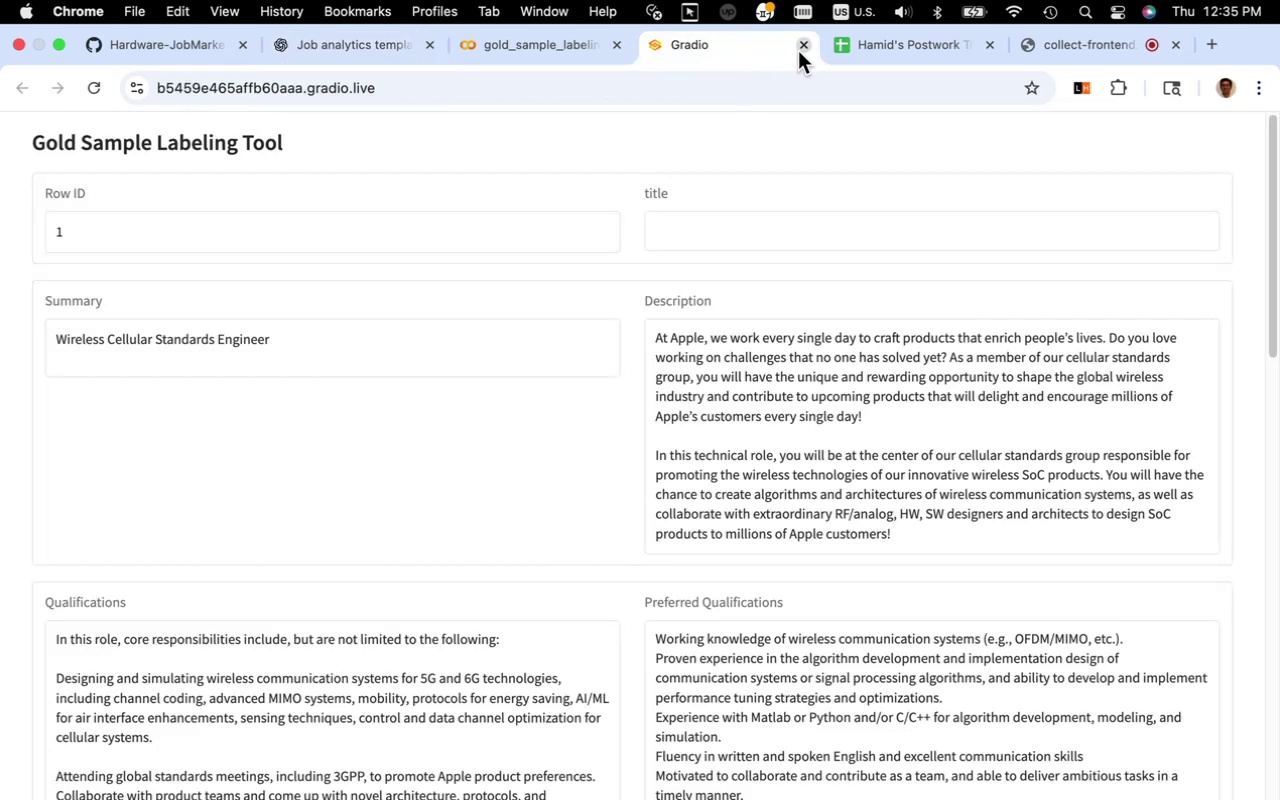 
left_click([798, 51])
 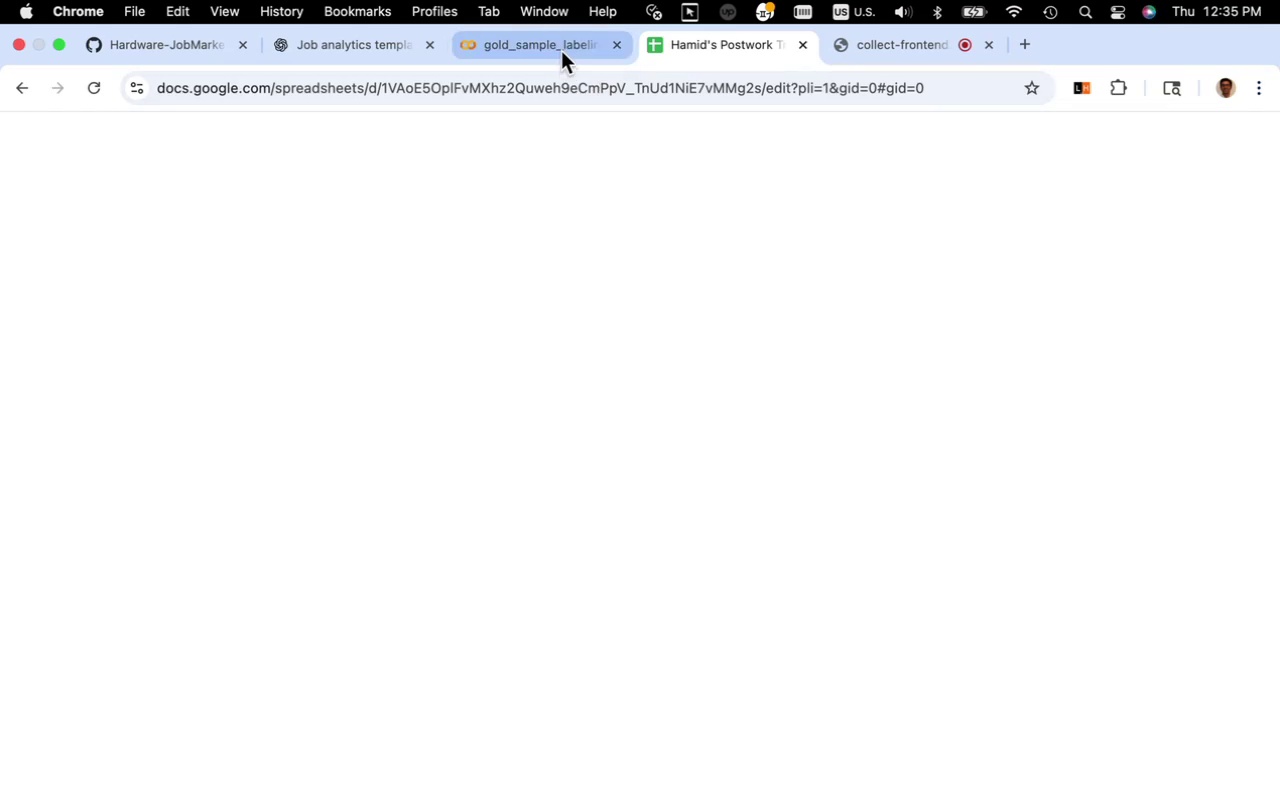 
left_click([561, 51])
 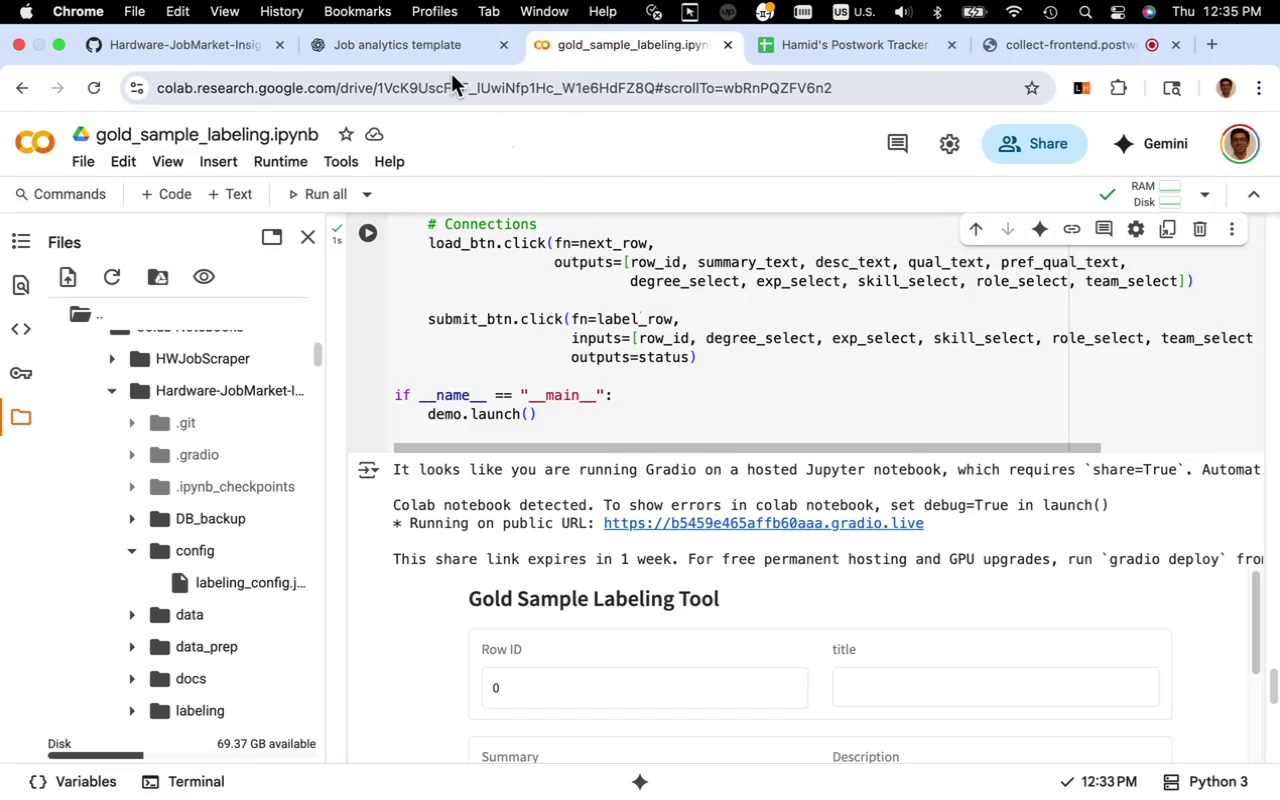 
wait(5.28)
 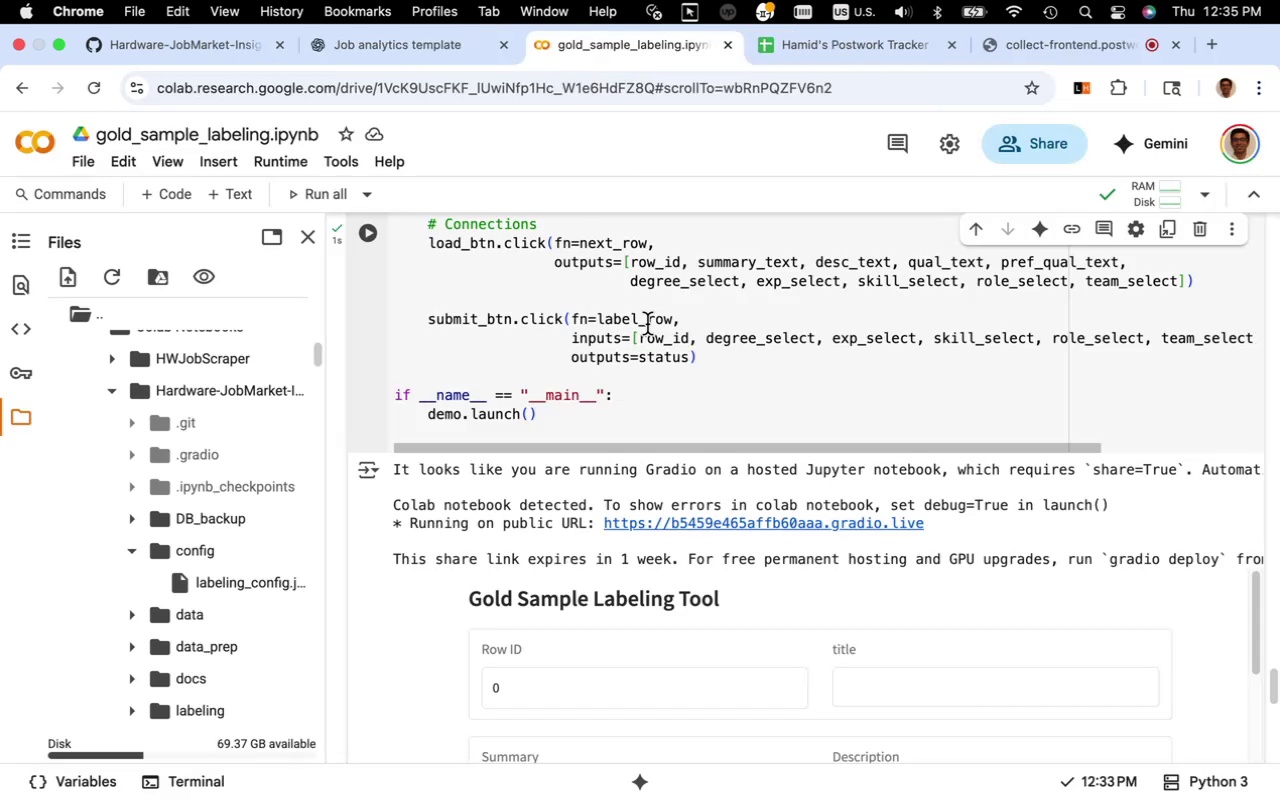 
left_click([446, 59])
 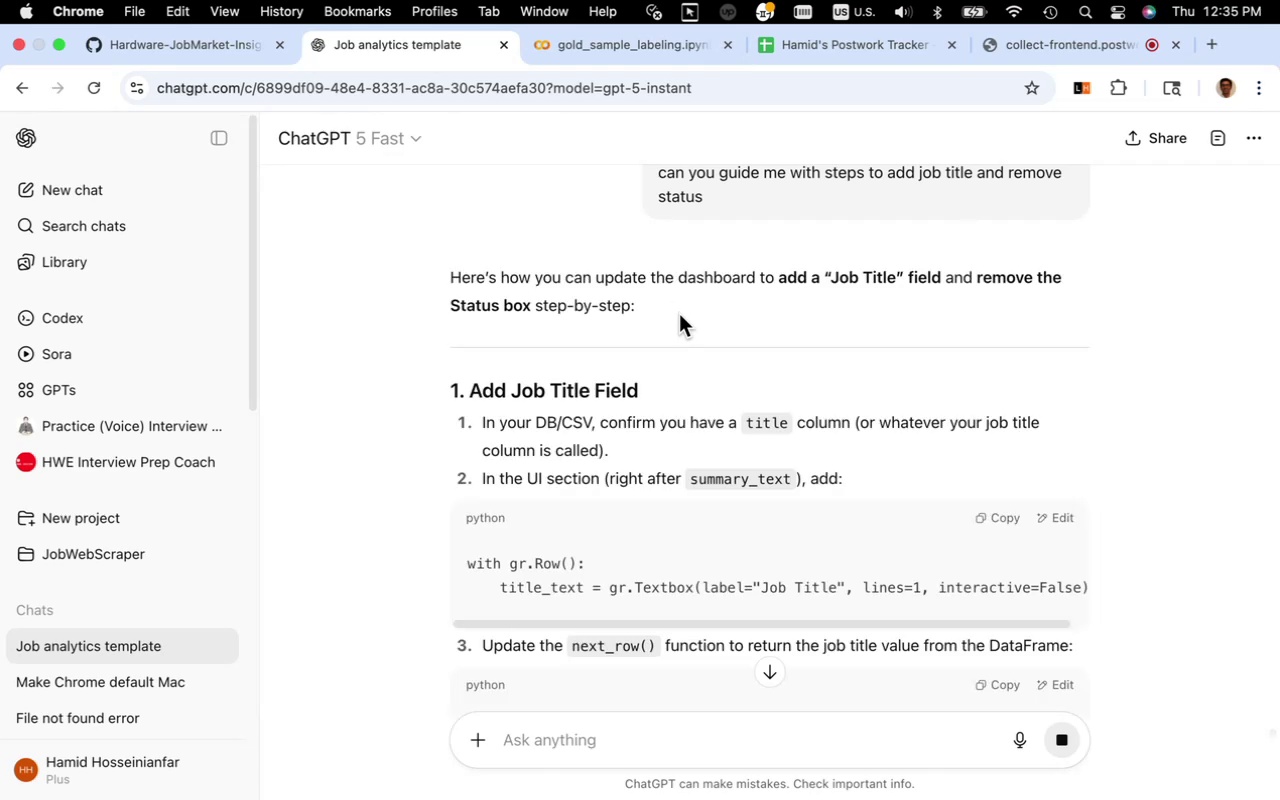 
wait(17.27)
 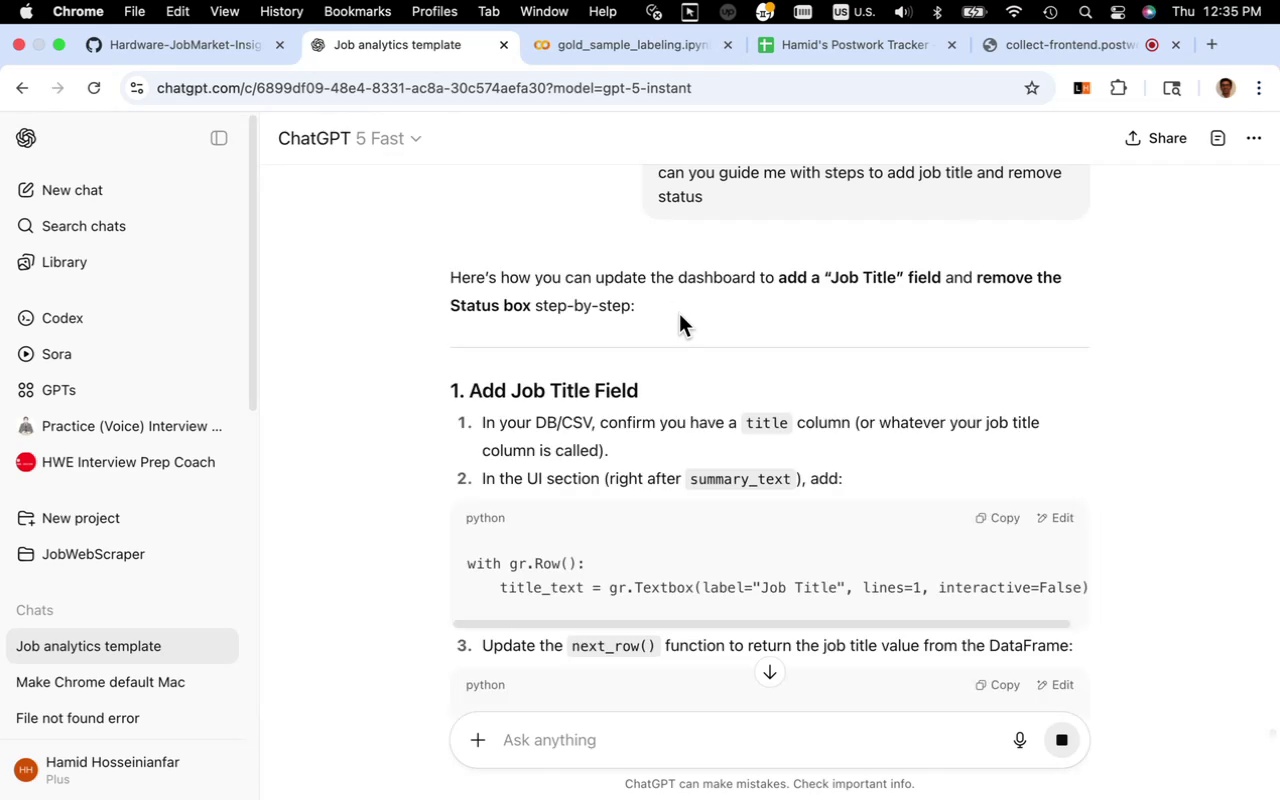 
scroll: coordinate [588, 422], scroll_direction: down, amount: 9.0
 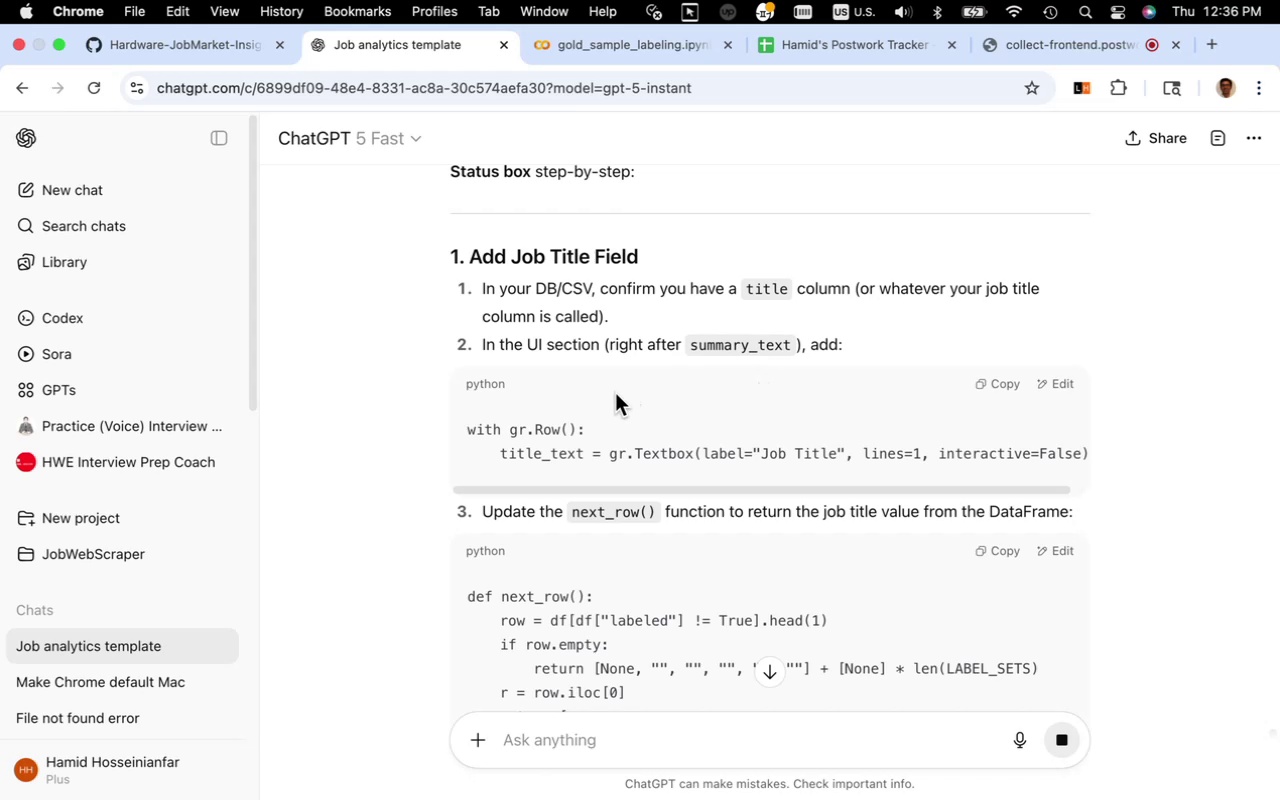 
wait(20.24)
 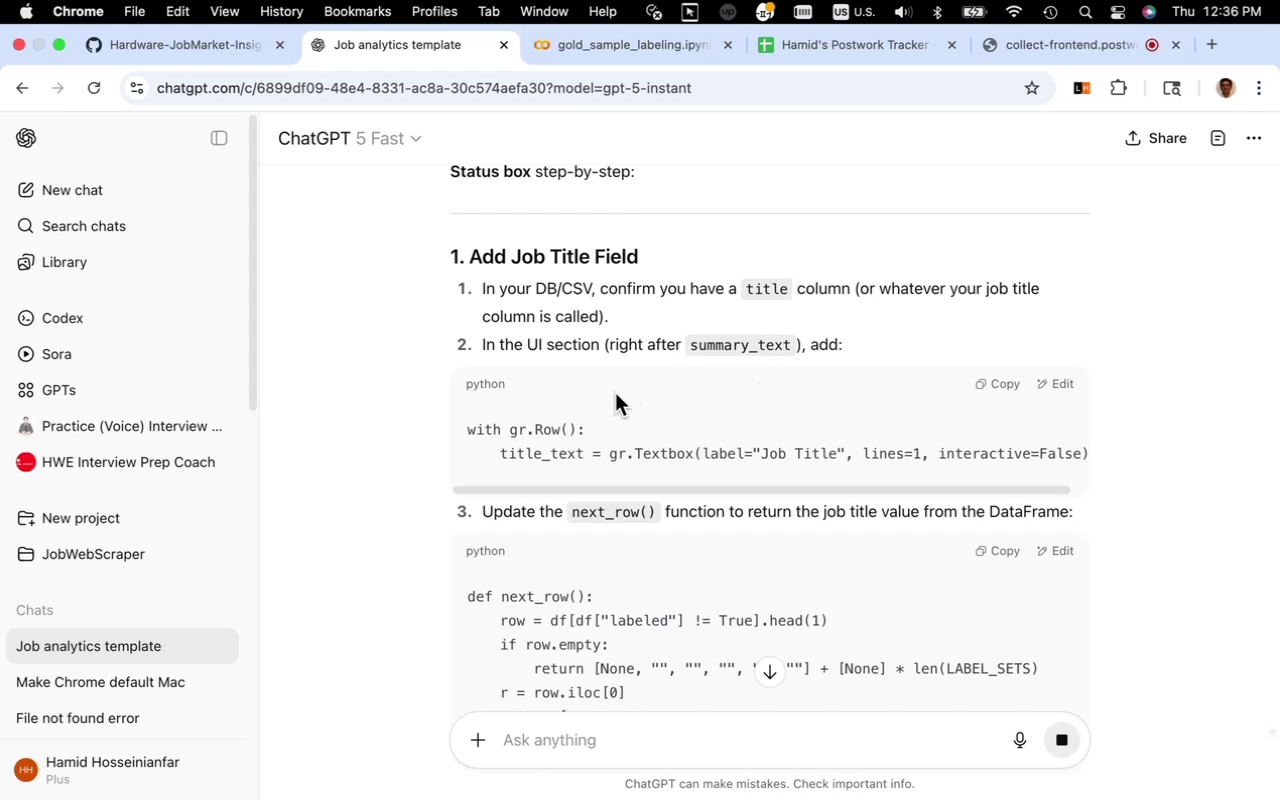 
left_click([600, 443])
 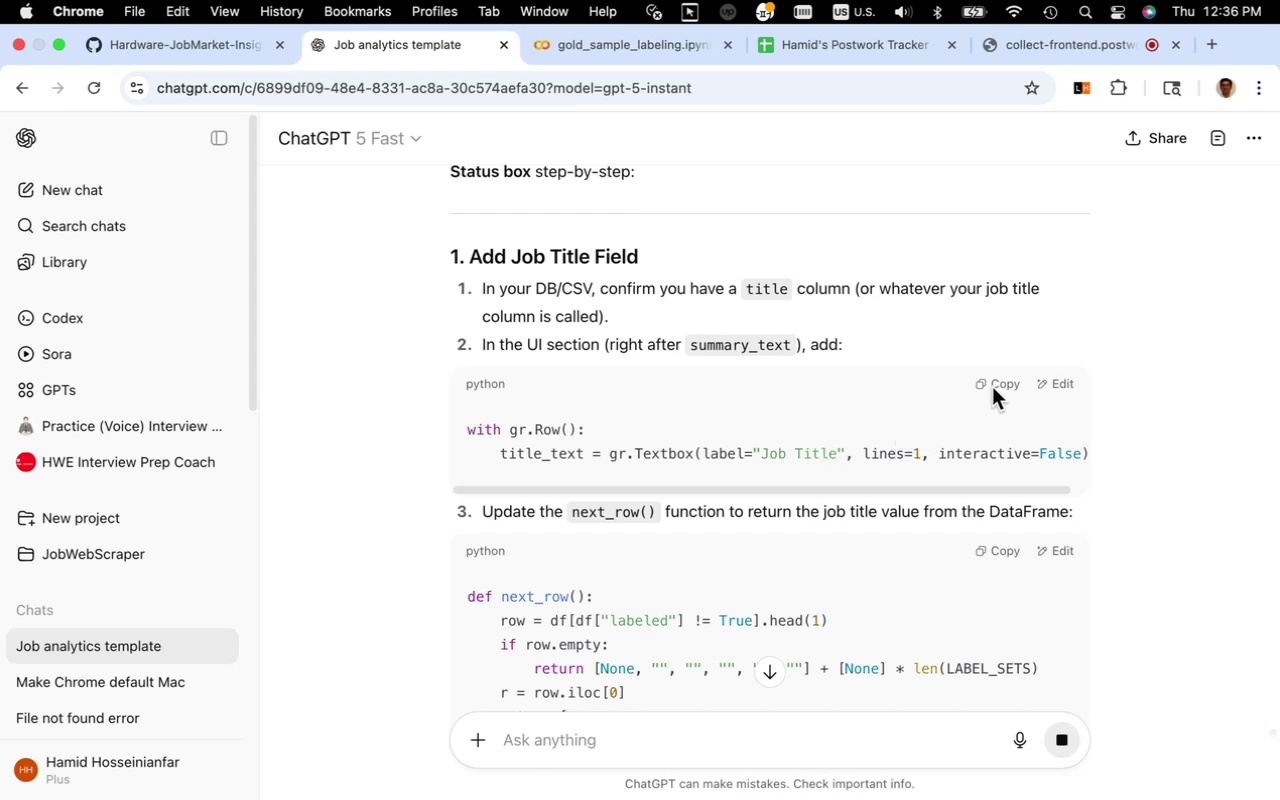 
wait(15.56)
 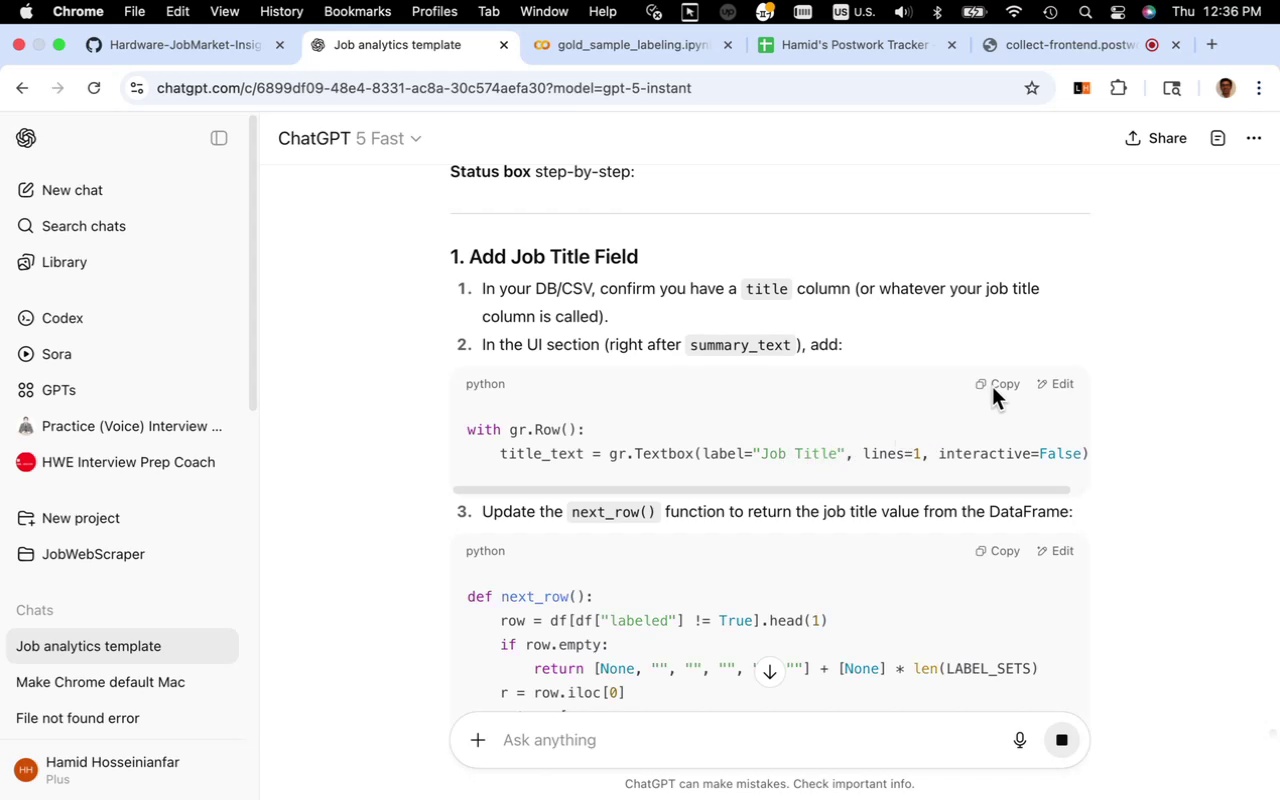 
left_click([996, 384])
 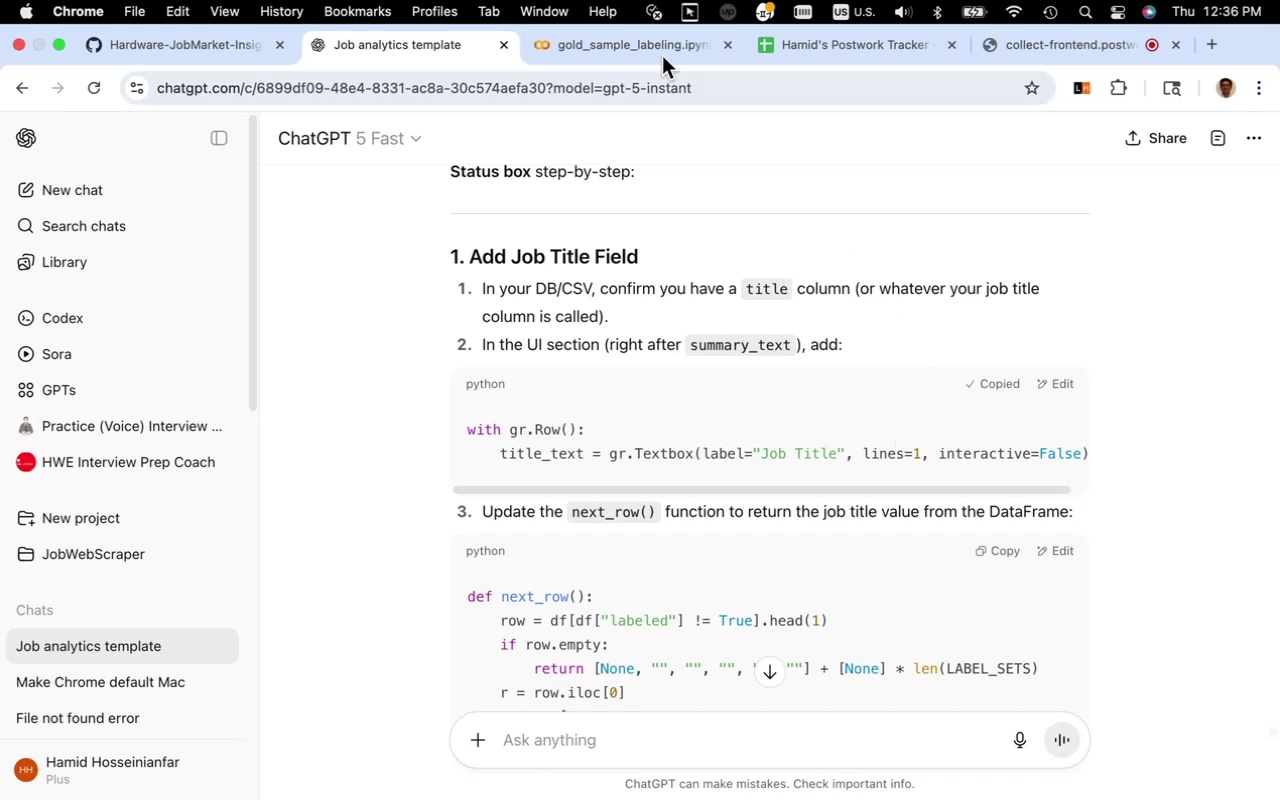 
left_click([659, 52])
 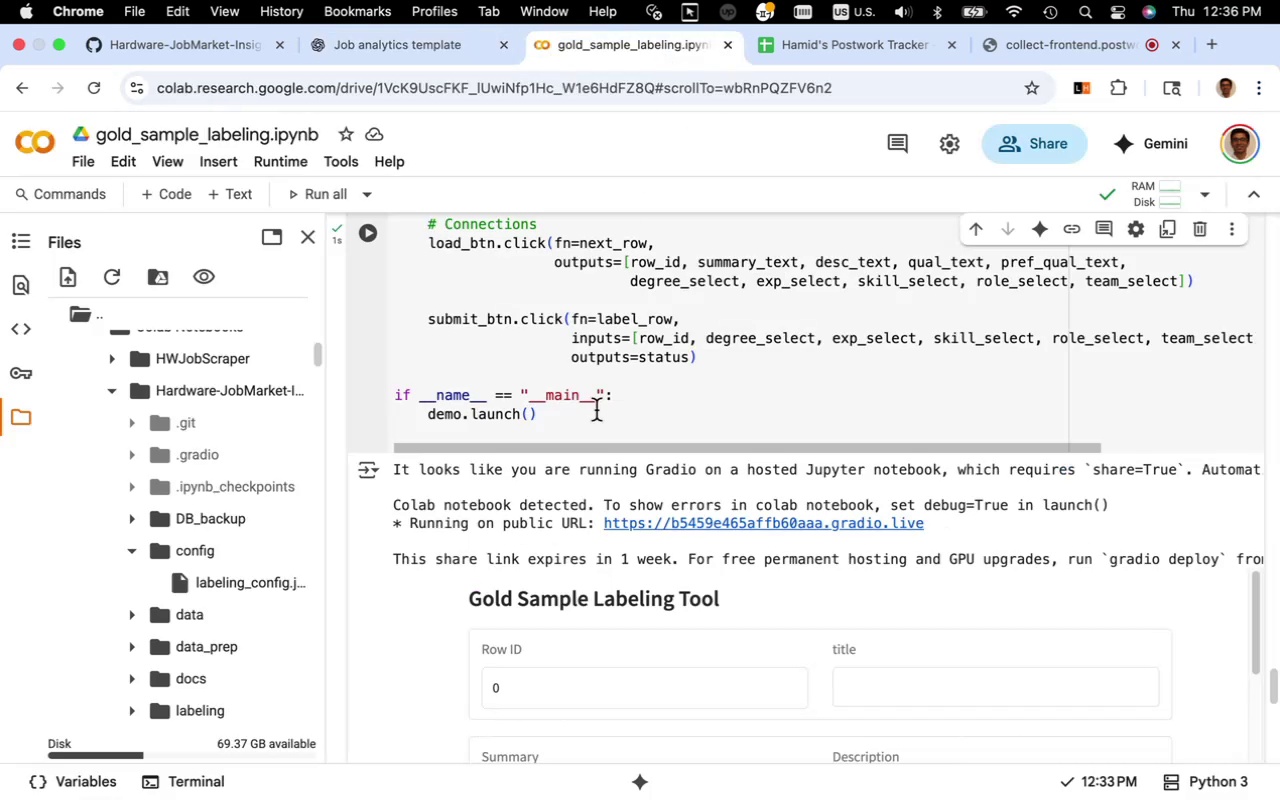 
scroll: coordinate [599, 407], scroll_direction: up, amount: 20.0
 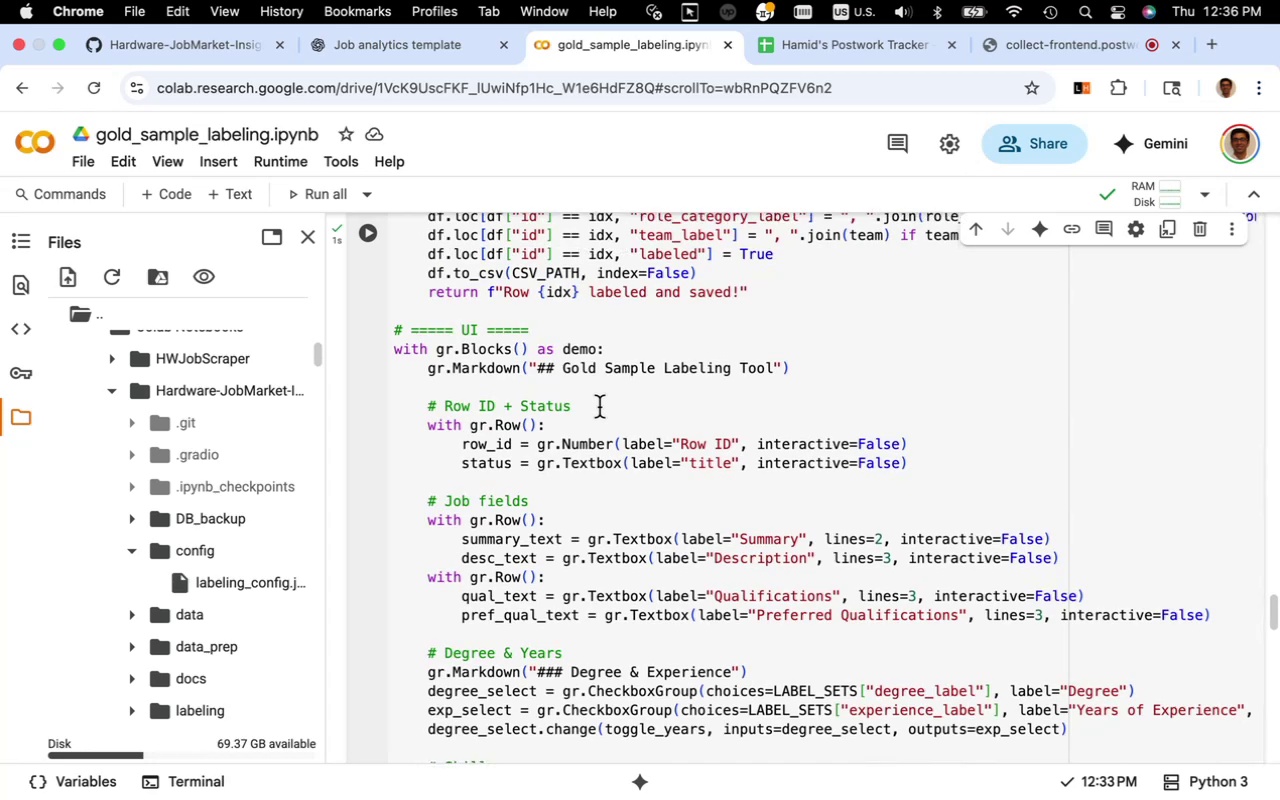 
scroll: coordinate [599, 407], scroll_direction: down, amount: 5.0
 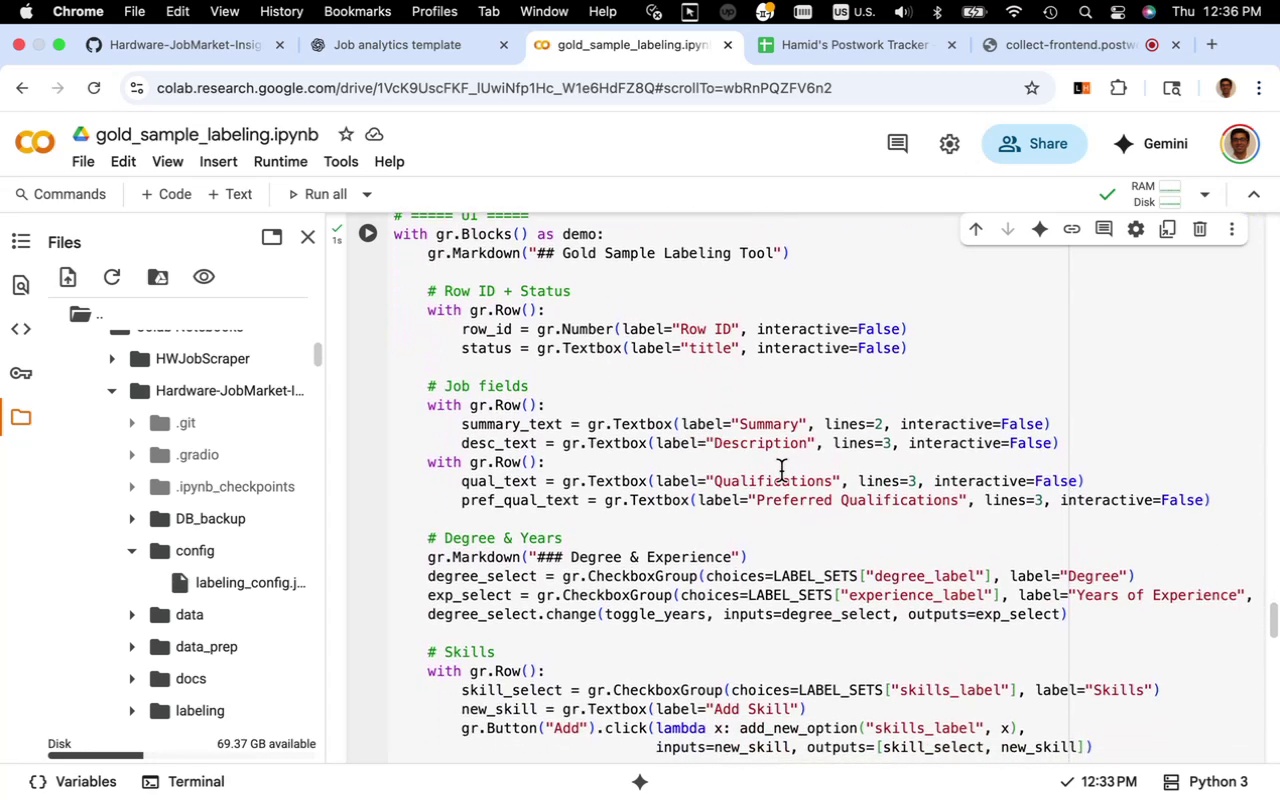 
wait(10.14)
 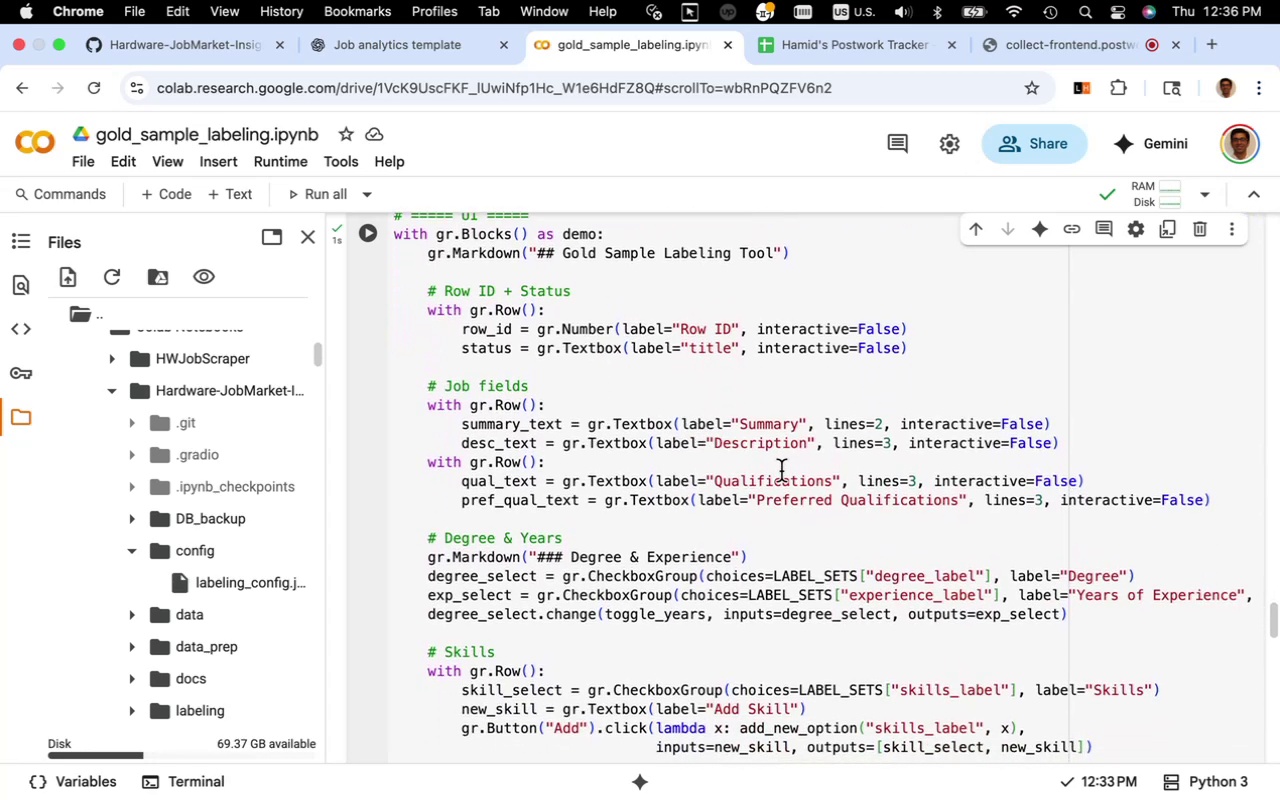 
scroll: coordinate [658, 463], scroll_direction: up, amount: 2.0
 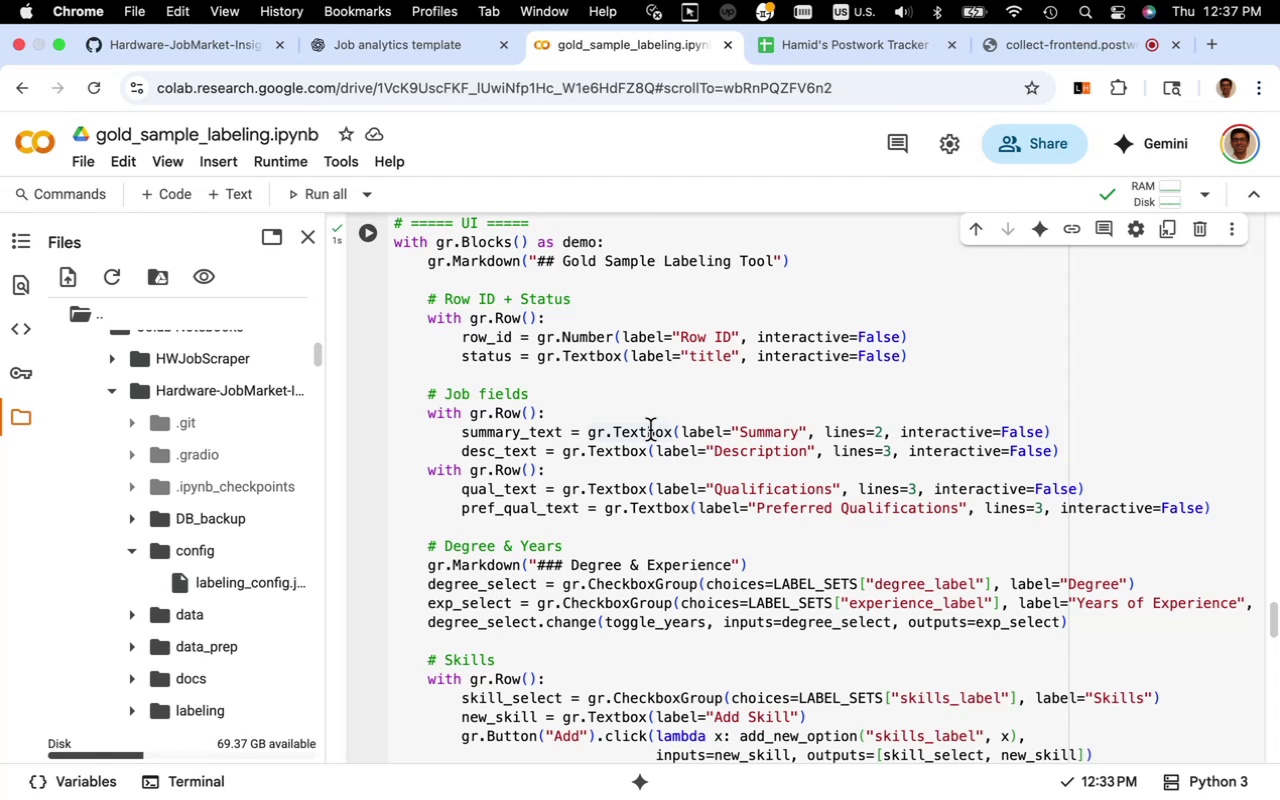 
wait(7.2)
 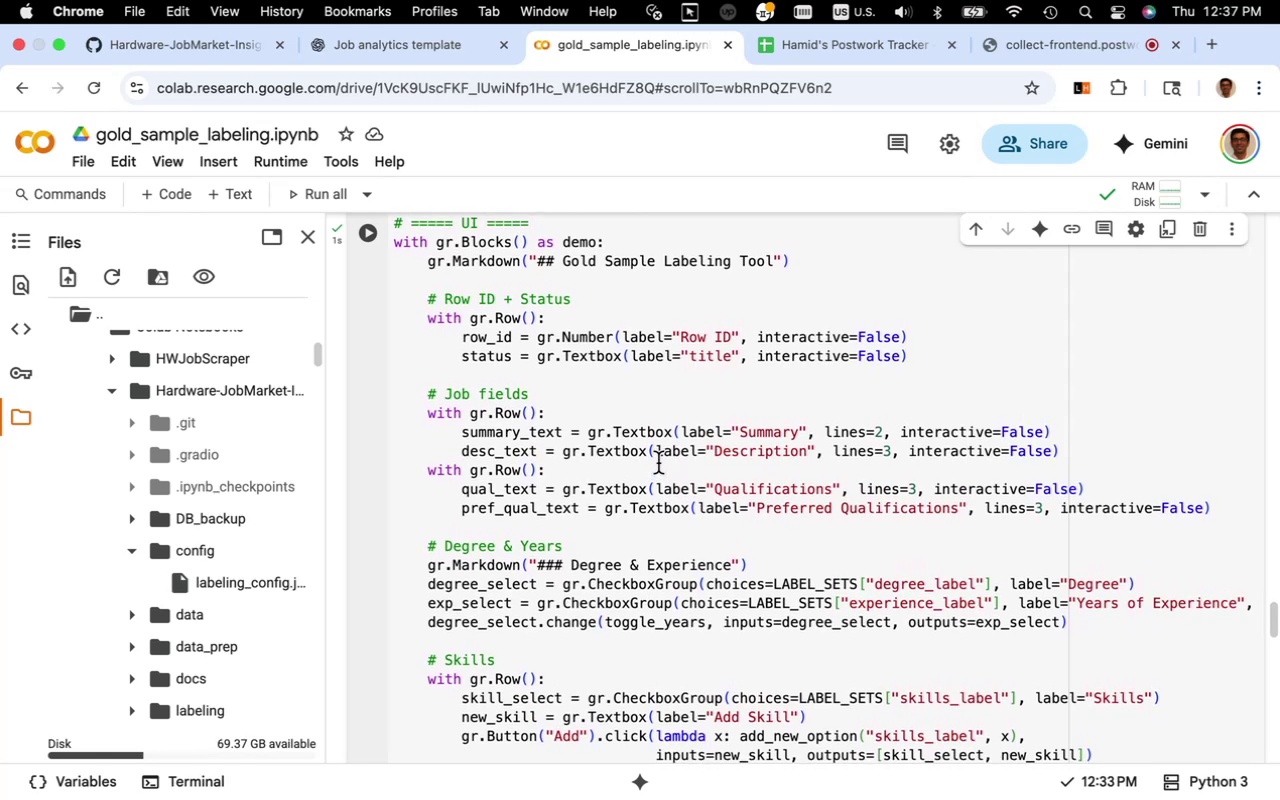 
left_click([619, 413])
 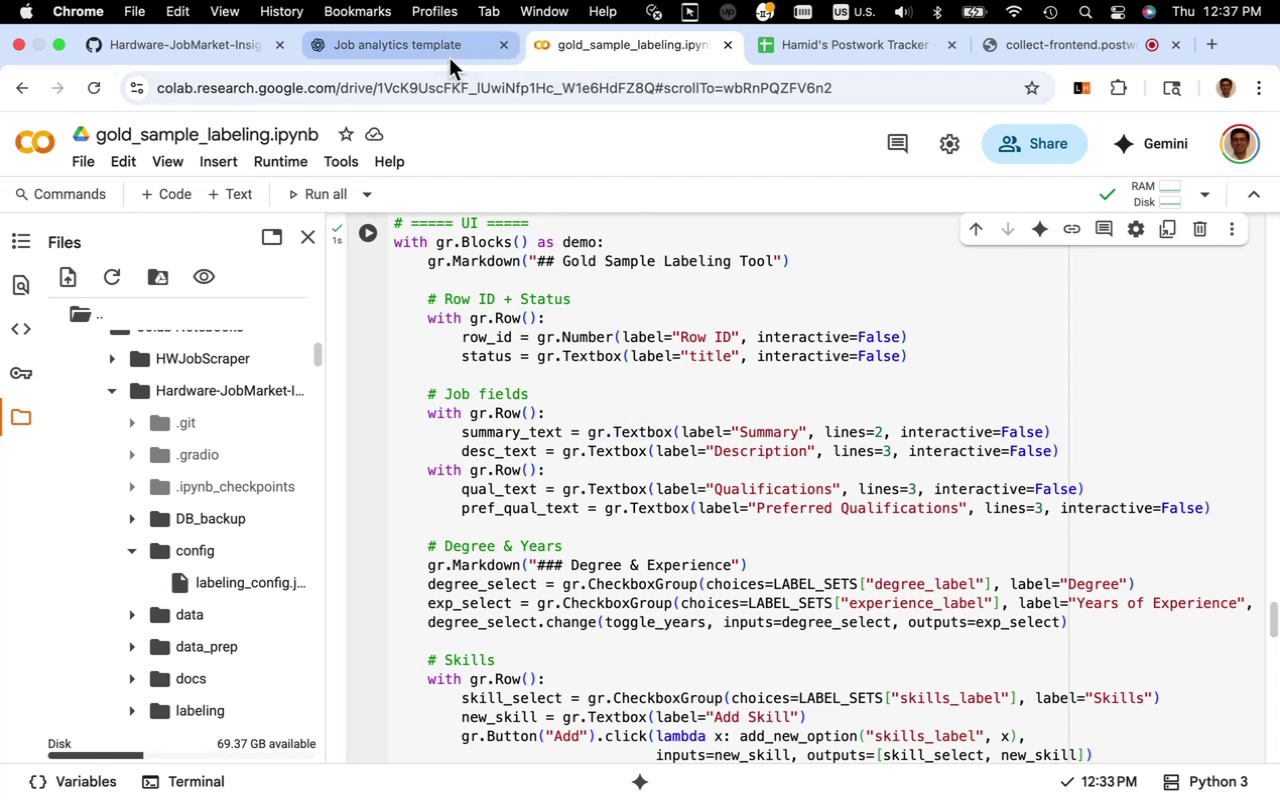 
left_click([449, 57])
 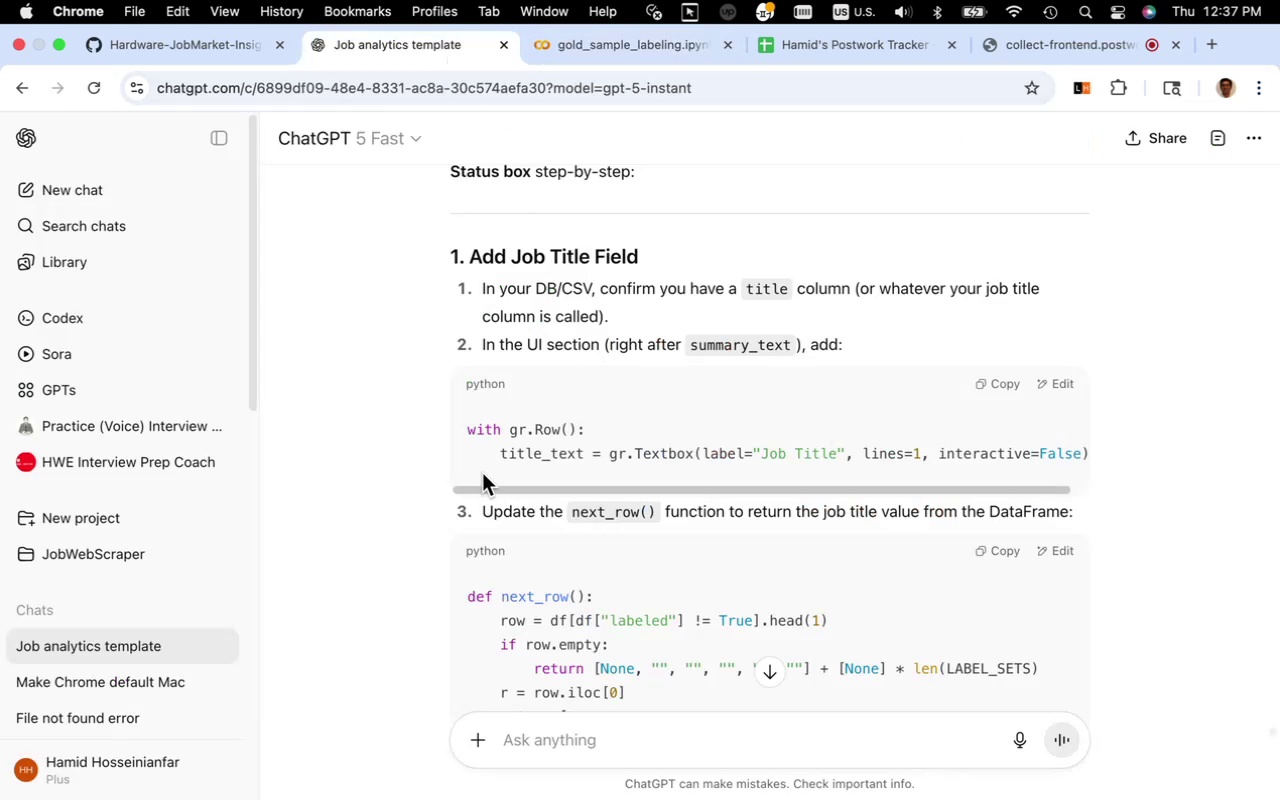 
left_click_drag(start_coordinate=[490, 458], to_coordinate=[1101, 468])
 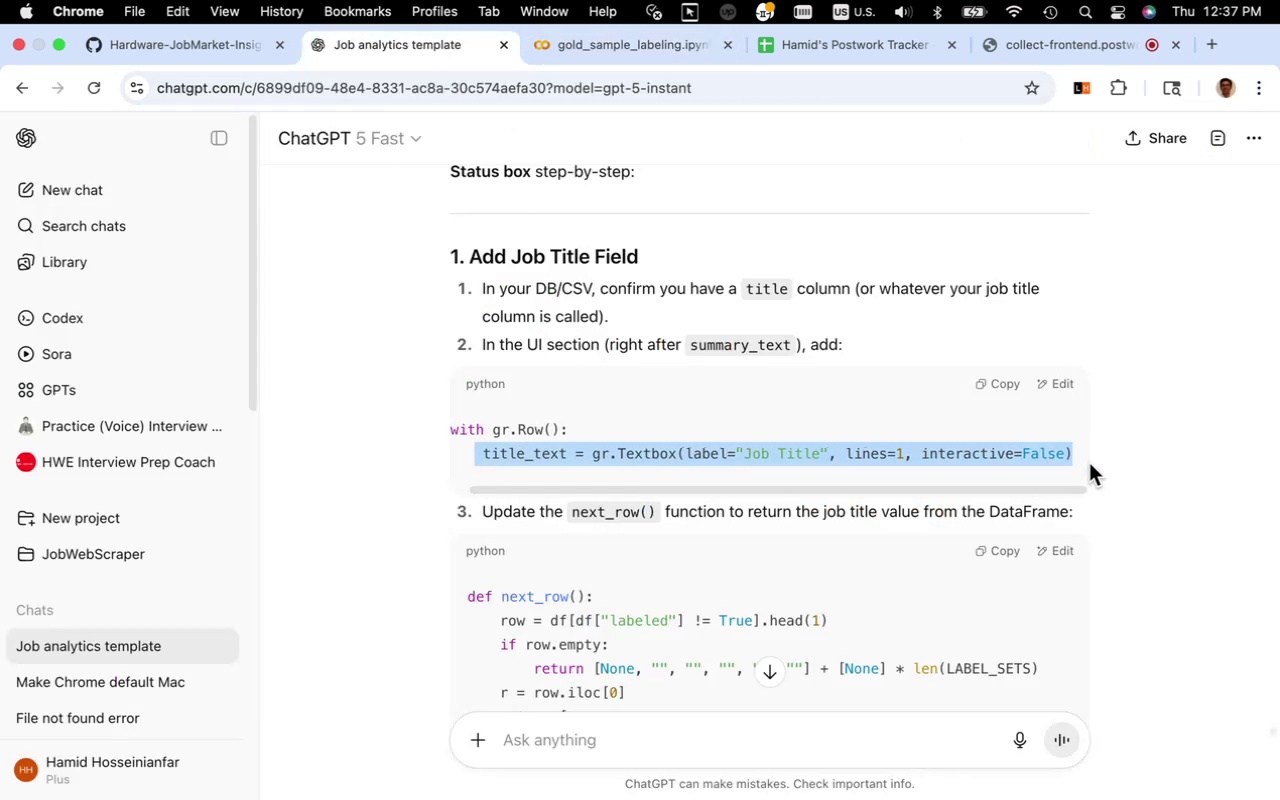 
key(Meta+C)
 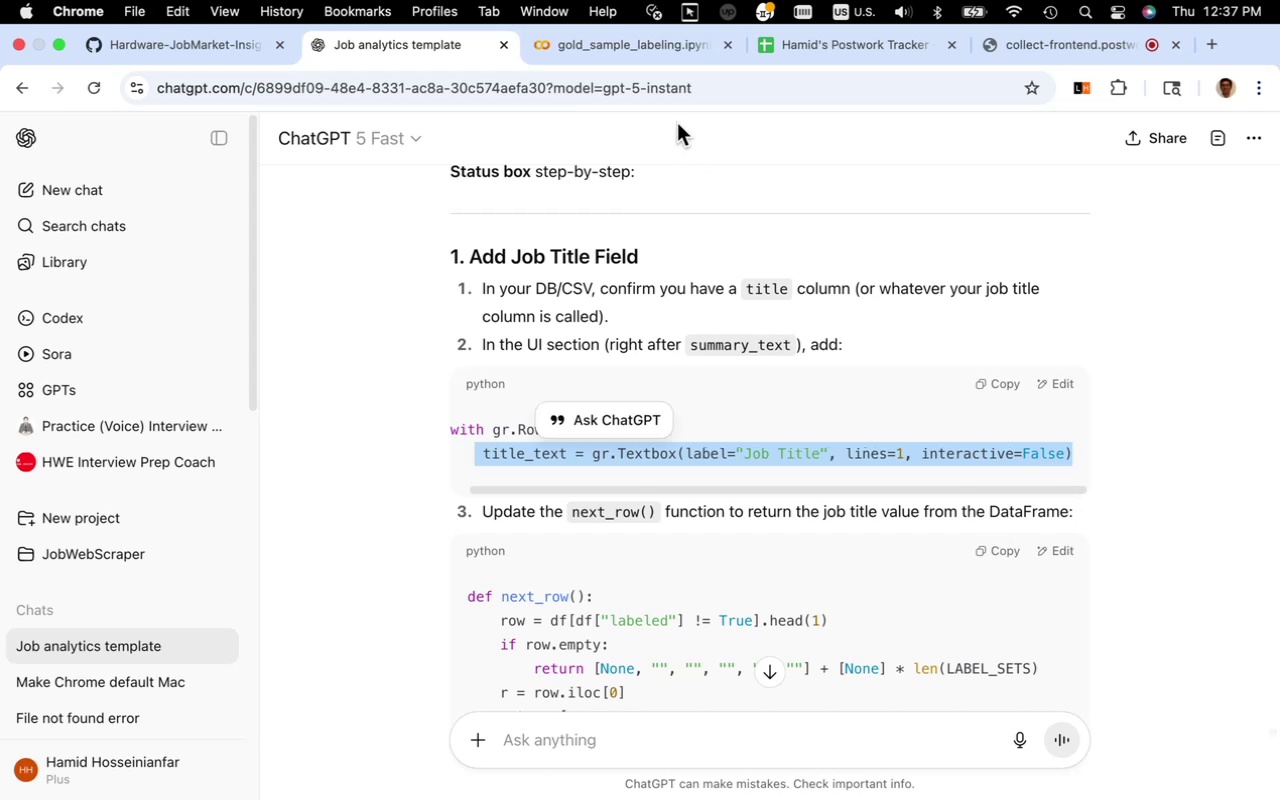 
mouse_move([620, 43])
 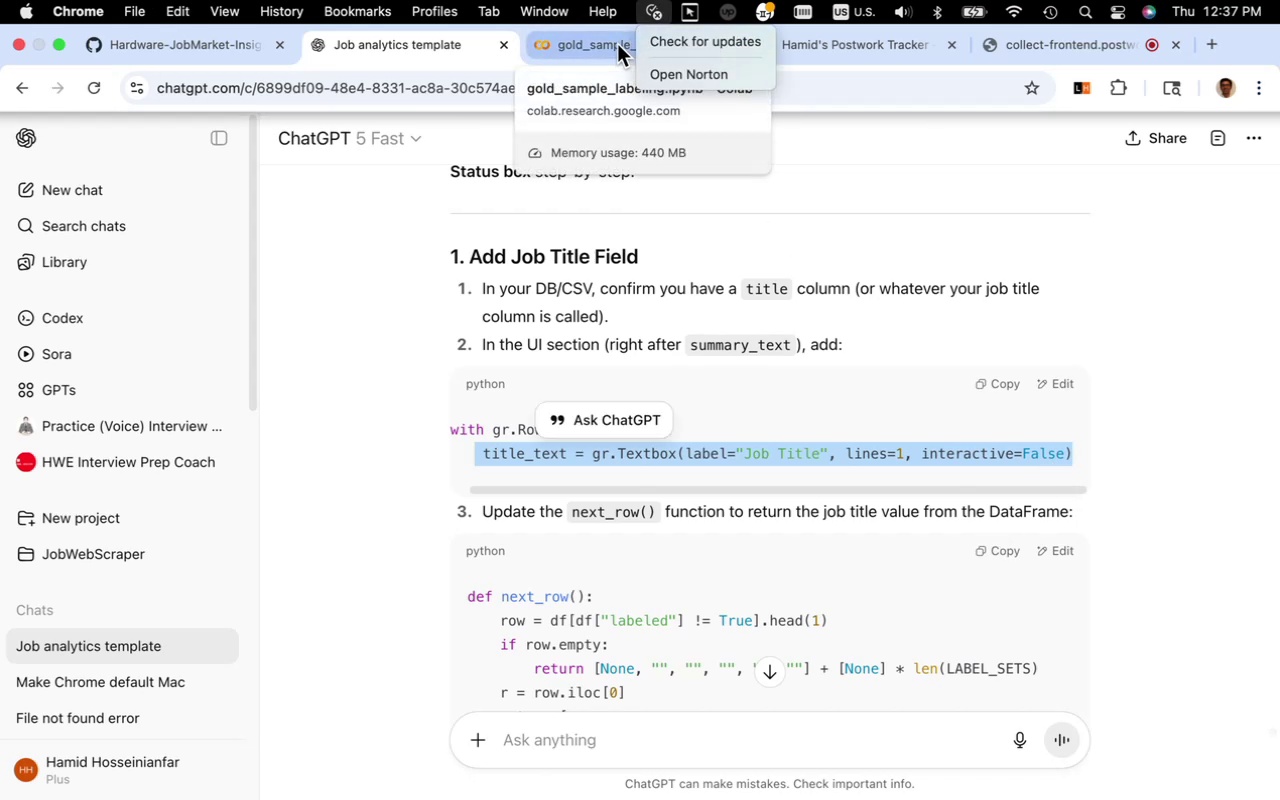 
left_click([617, 44])
 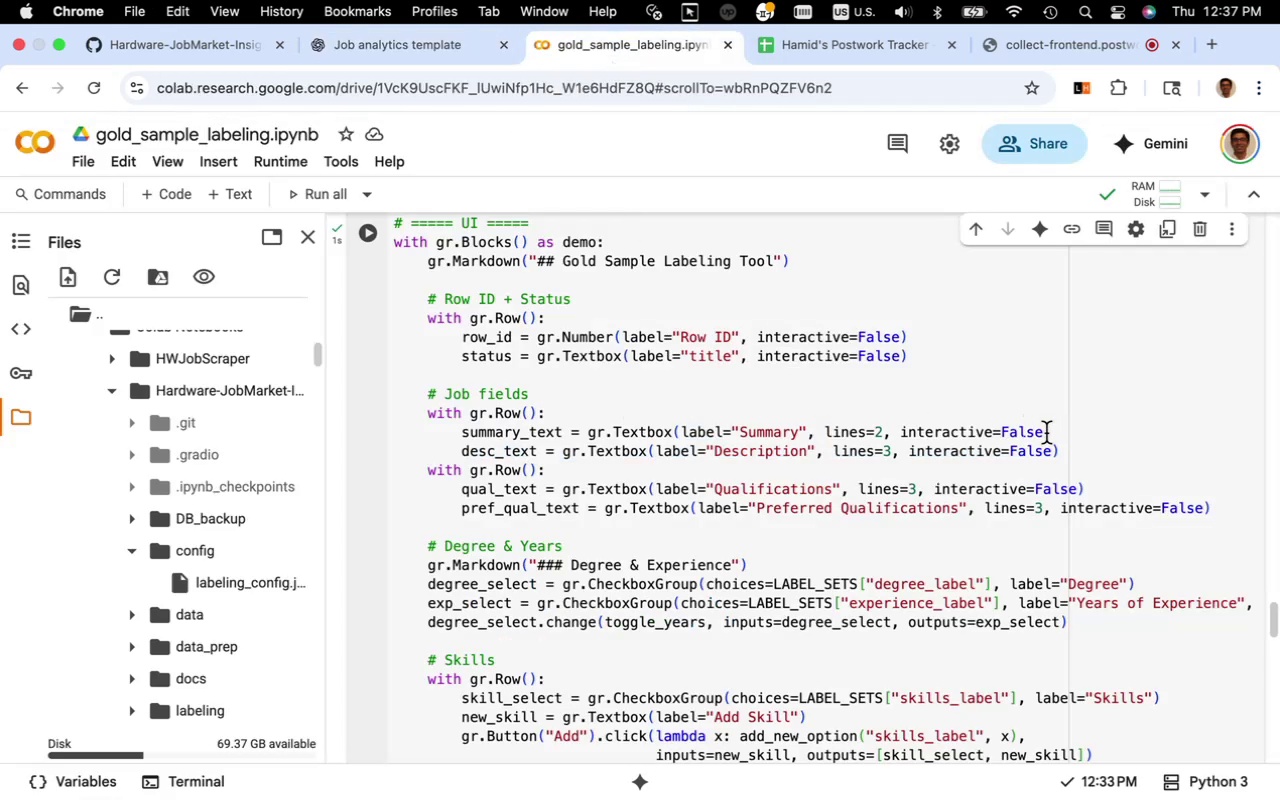 
key(Enter)
 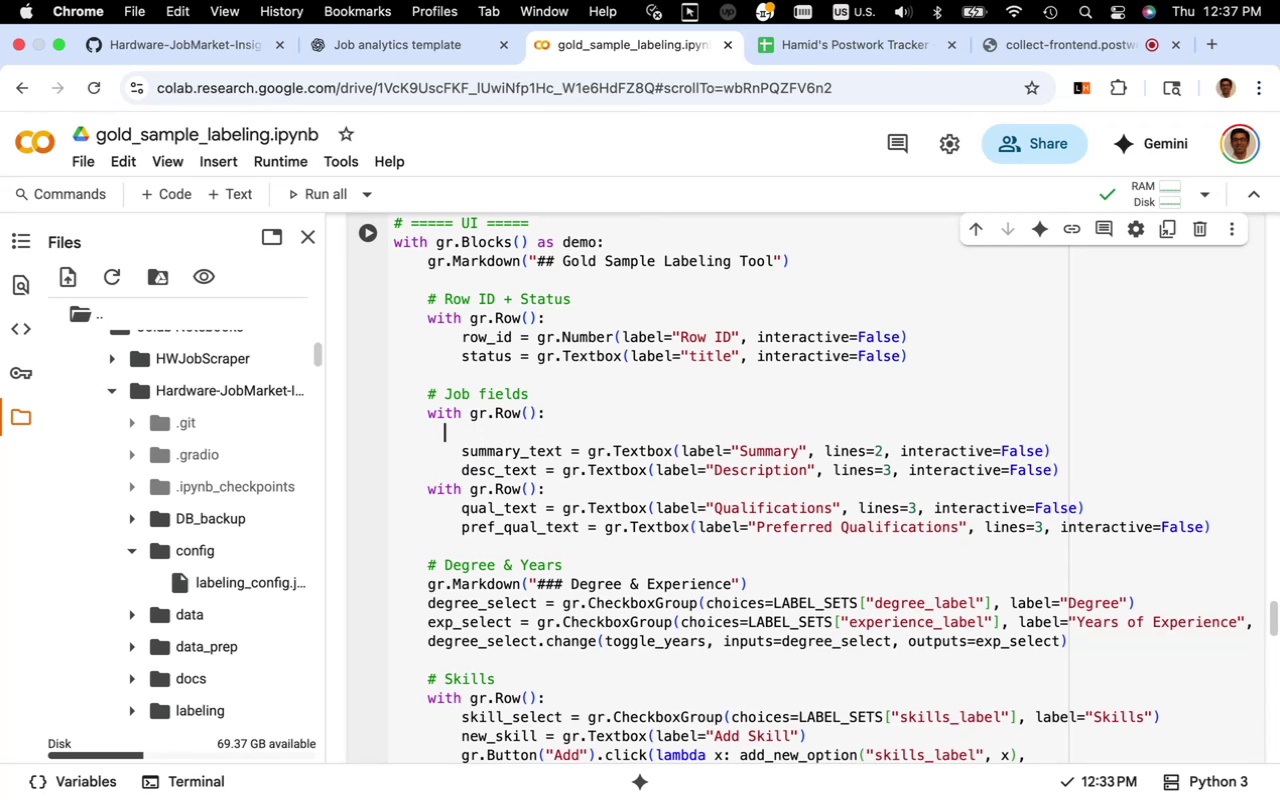 
key(Meta+CommandLeft)
 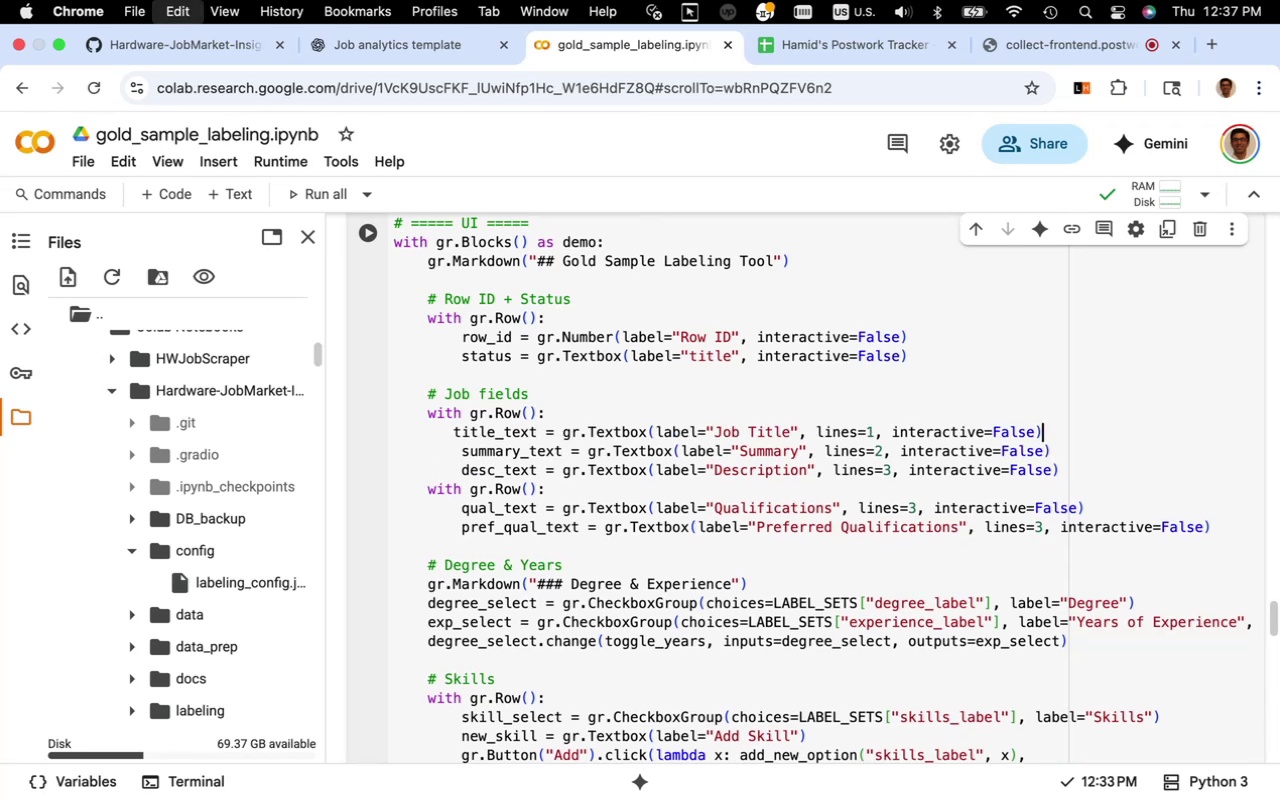 
key(Meta+V)
 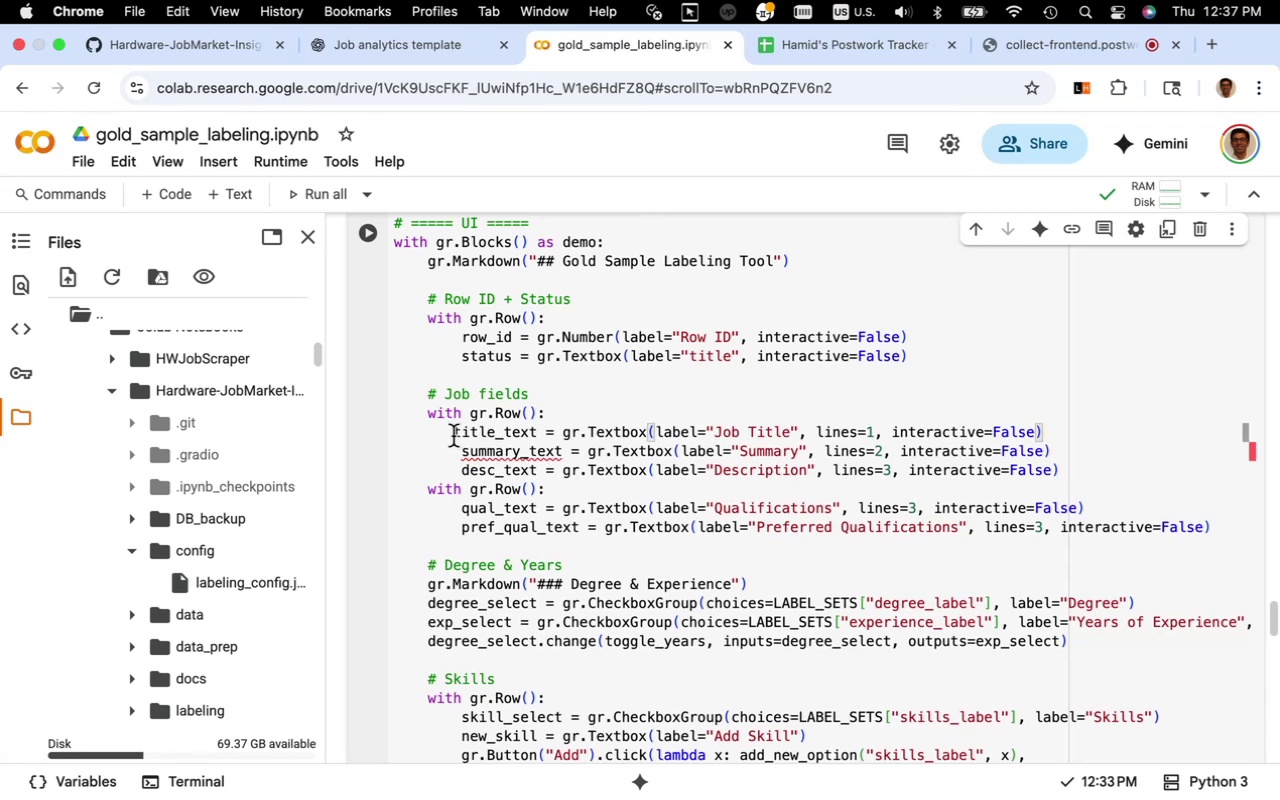 
left_click([453, 436])
 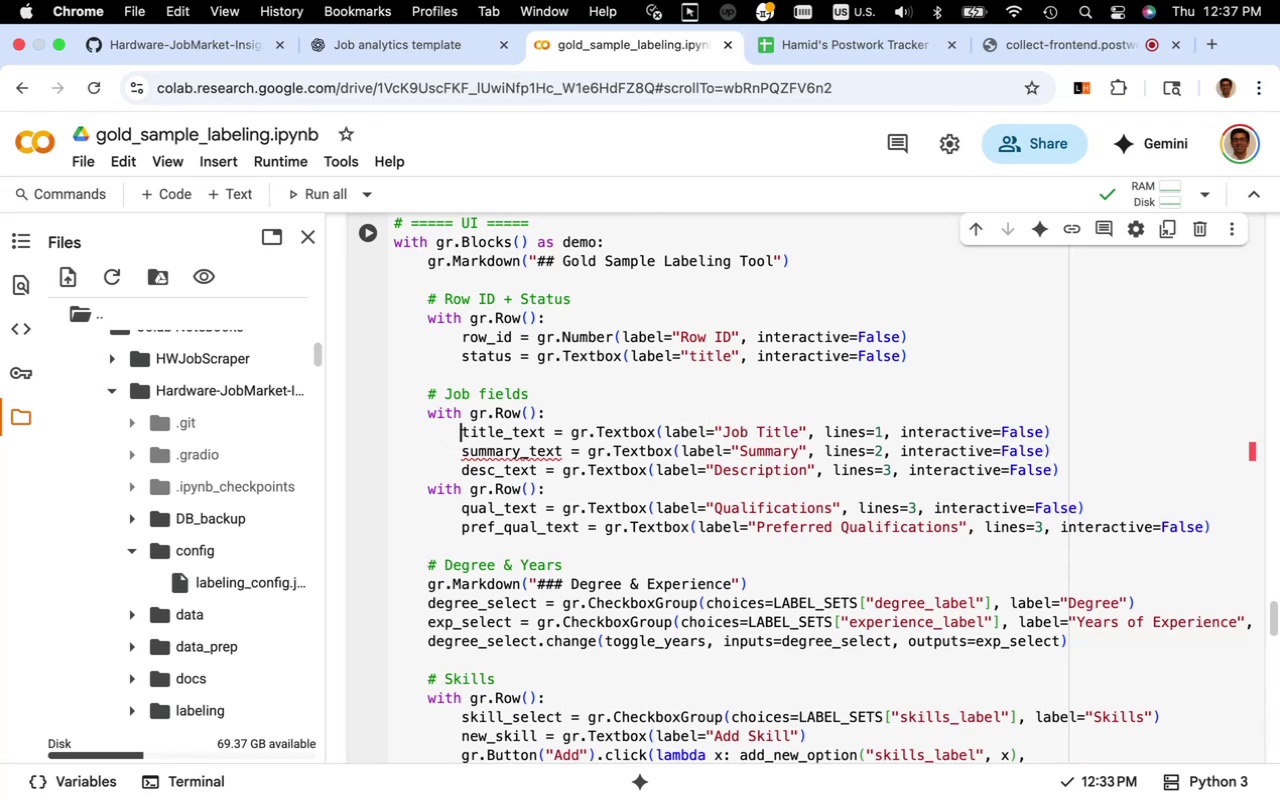 
key(Tab)
 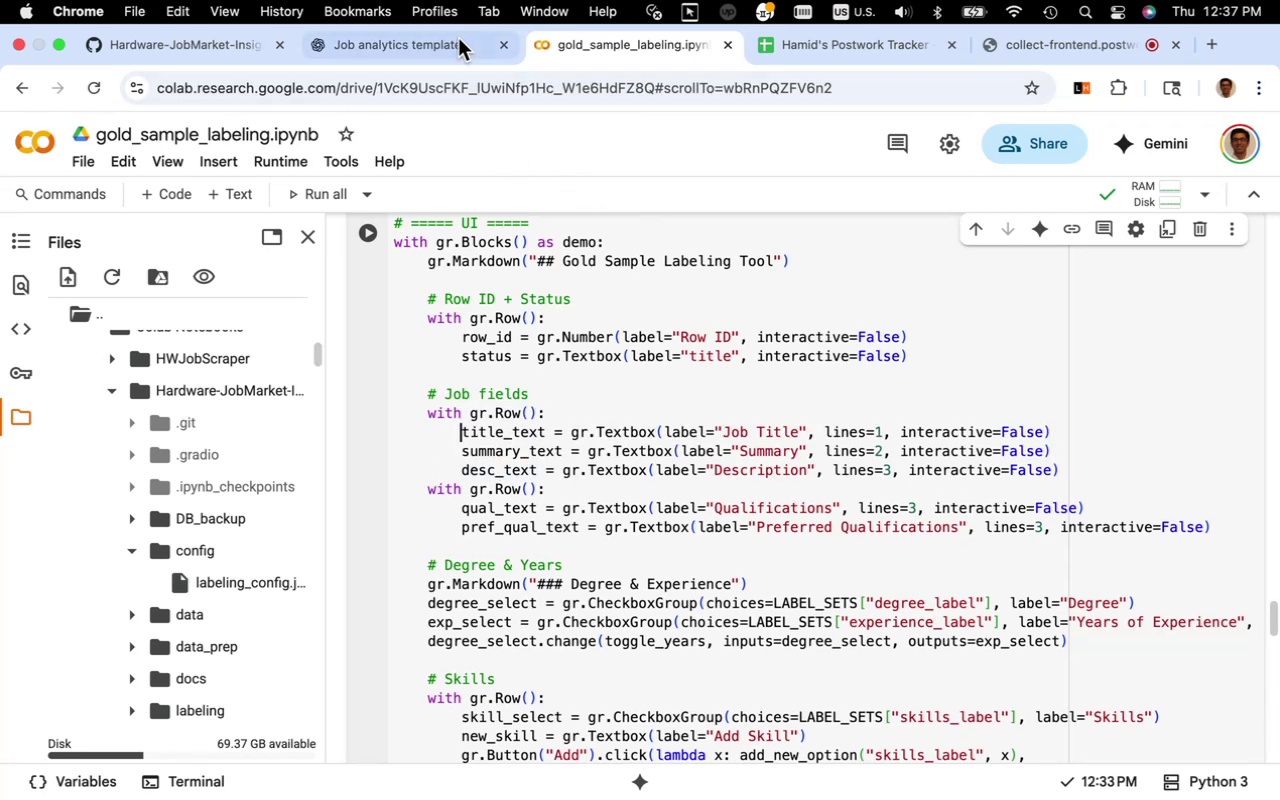 
left_click([457, 41])
 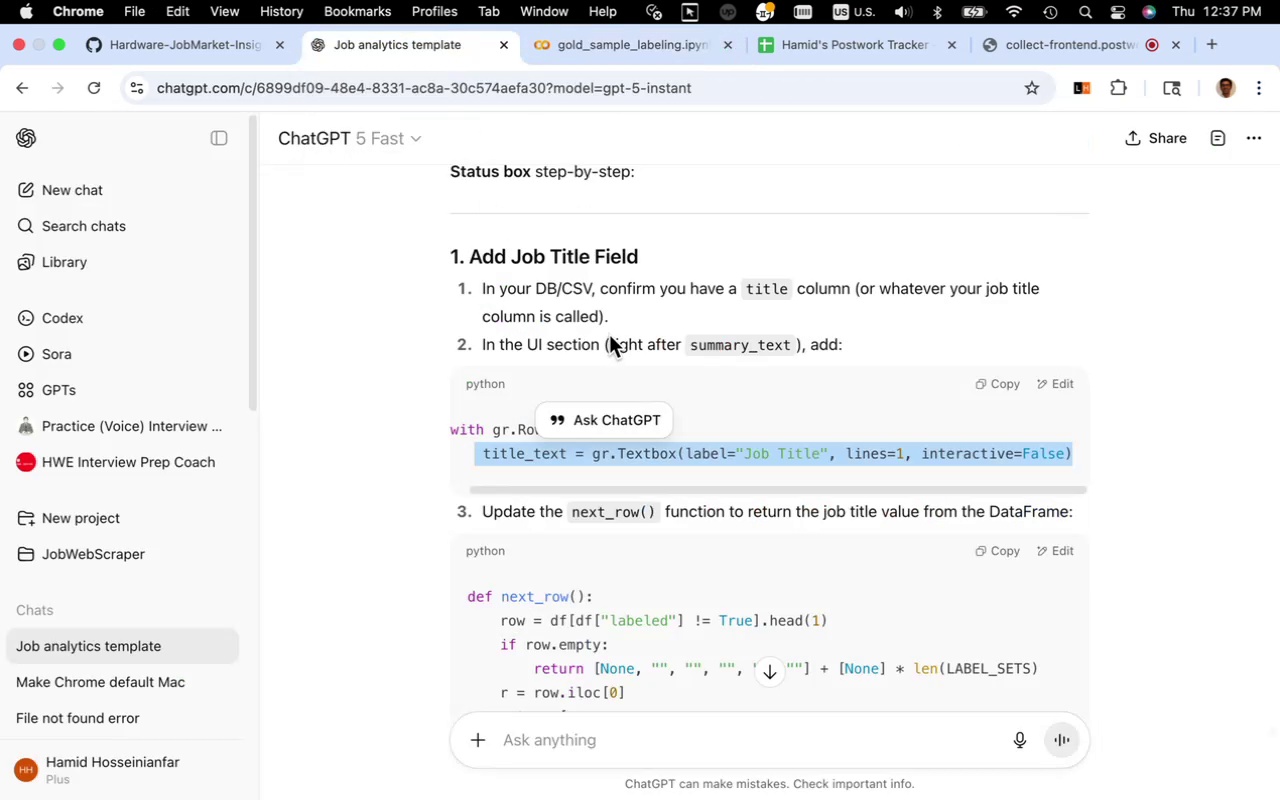 
scroll: coordinate [610, 344], scroll_direction: down, amount: 6.0
 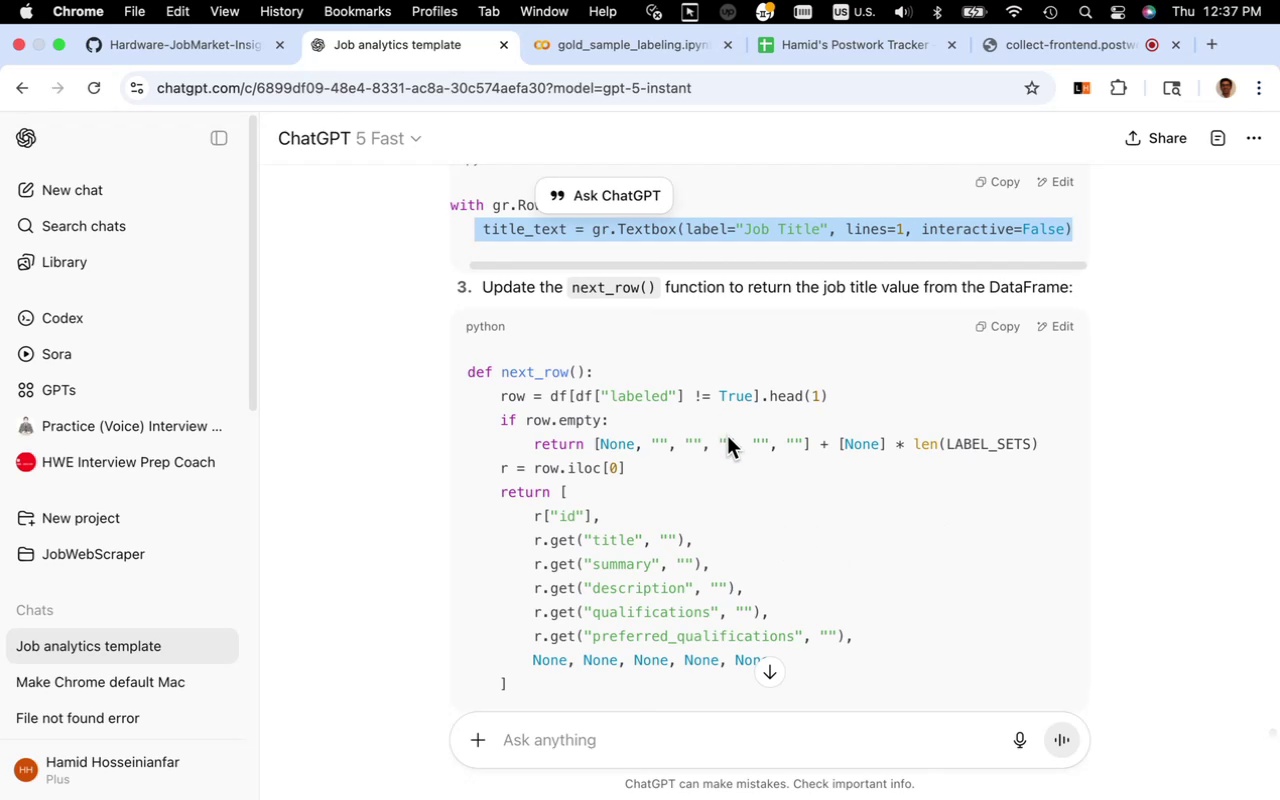 
wait(6.36)
 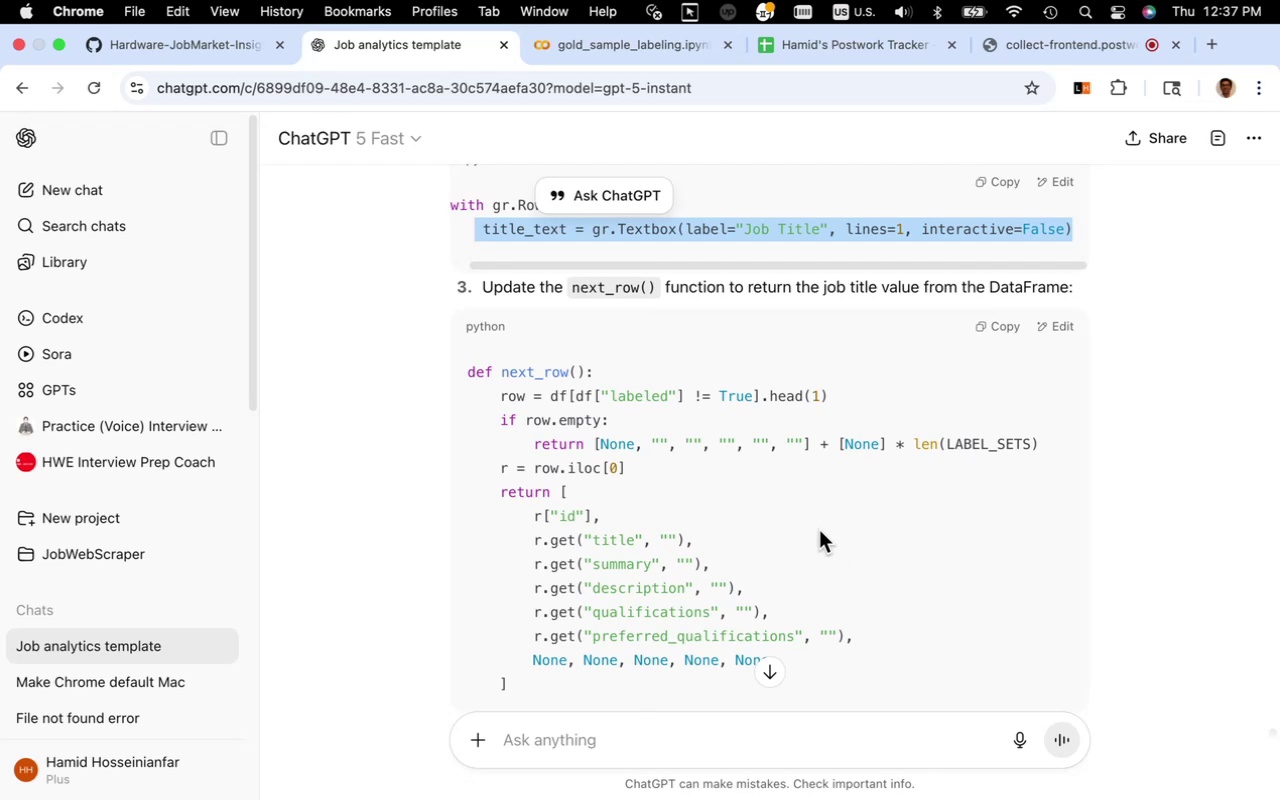 
left_click([617, 58])
 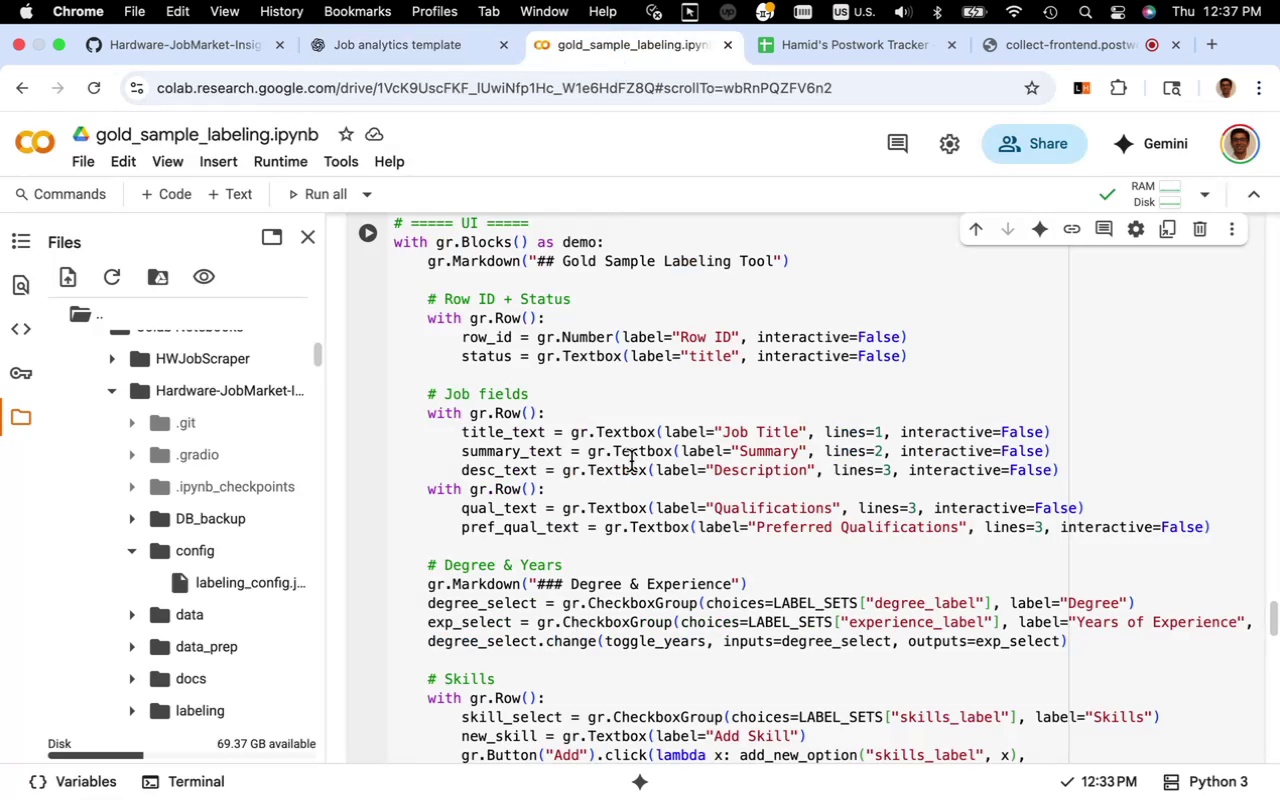 
scroll: coordinate [631, 461], scroll_direction: down, amount: 11.0
 